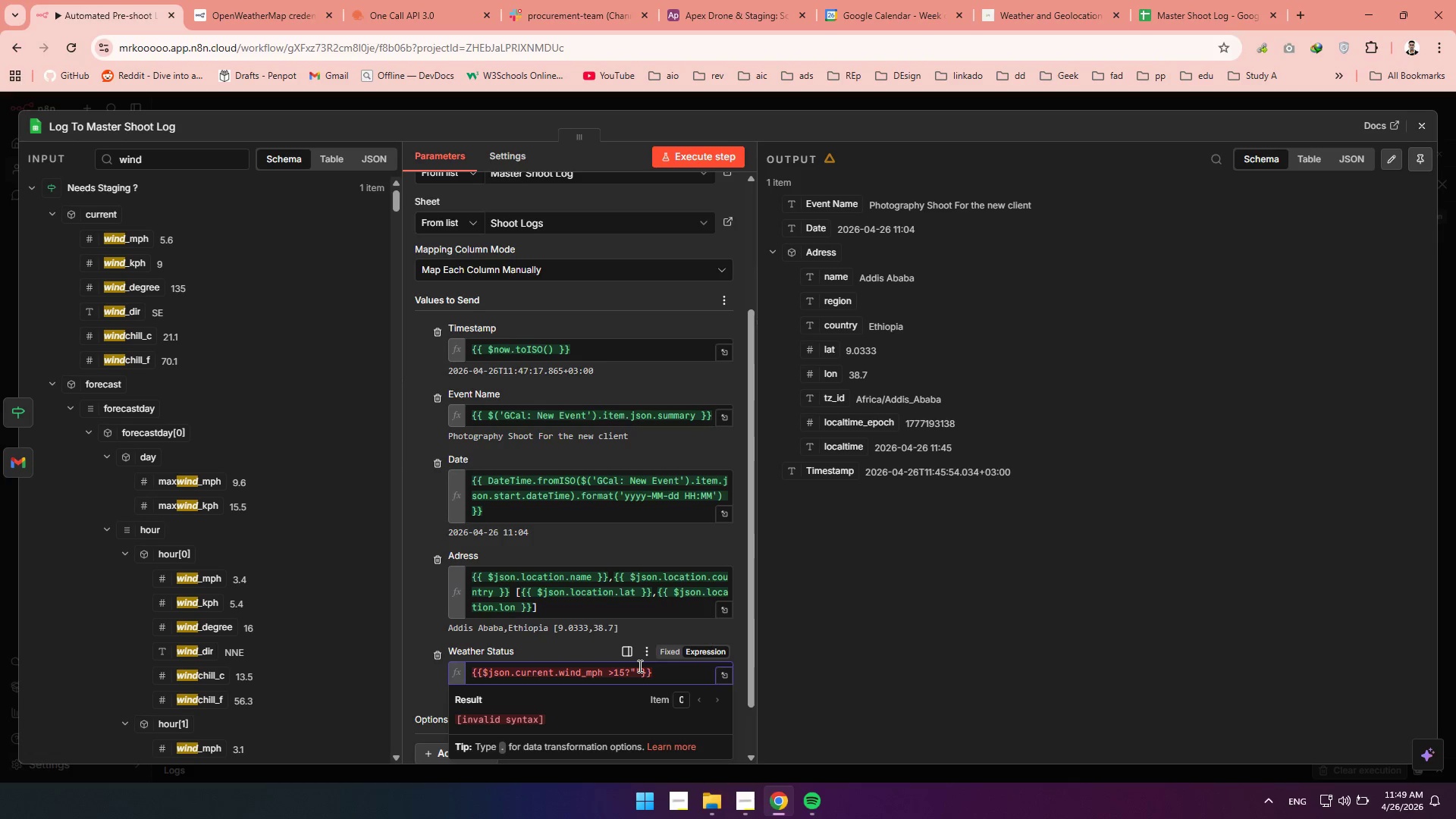 
key(Shift+Semicolon)
 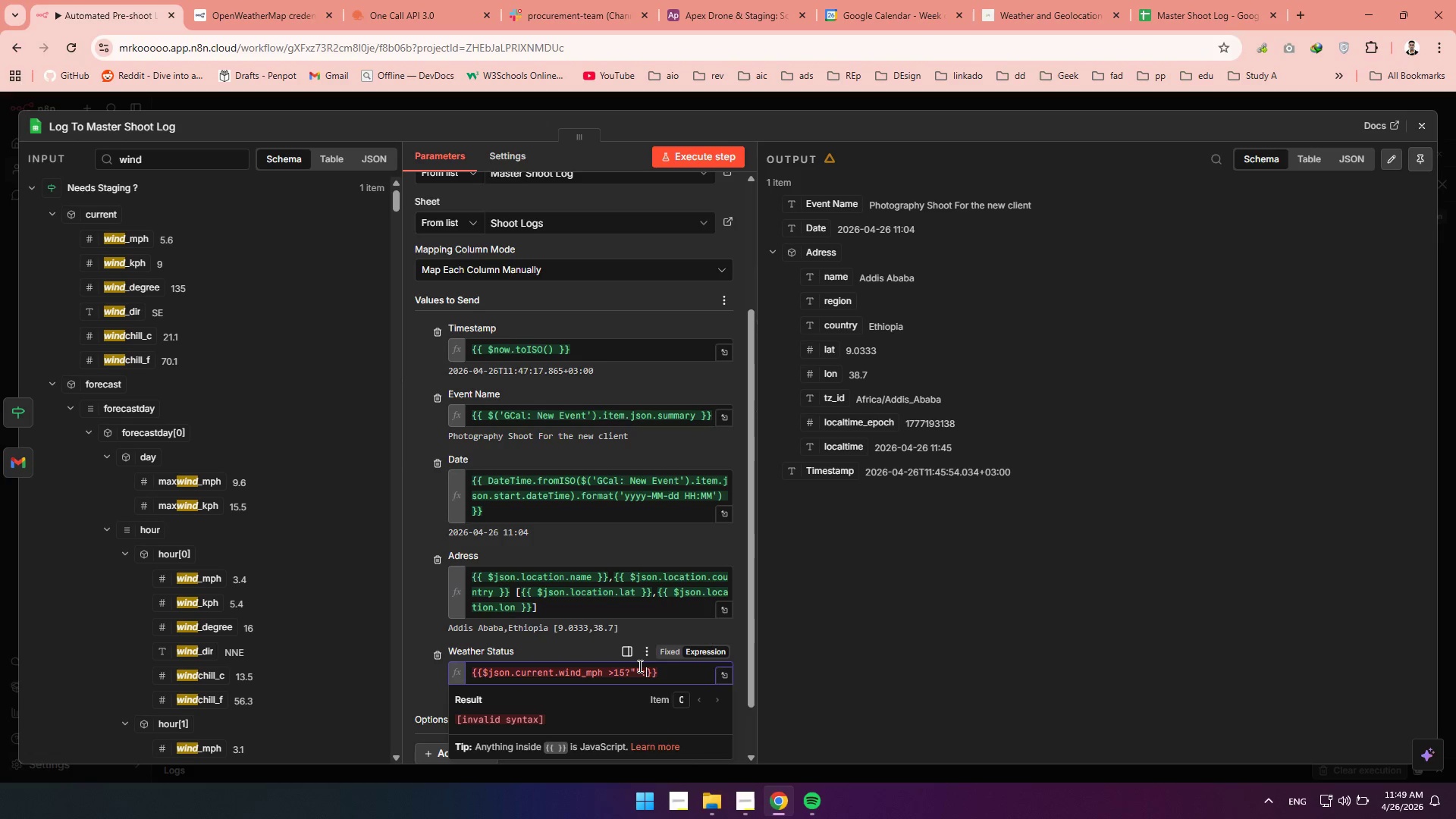 
key(Shift+Quote)
 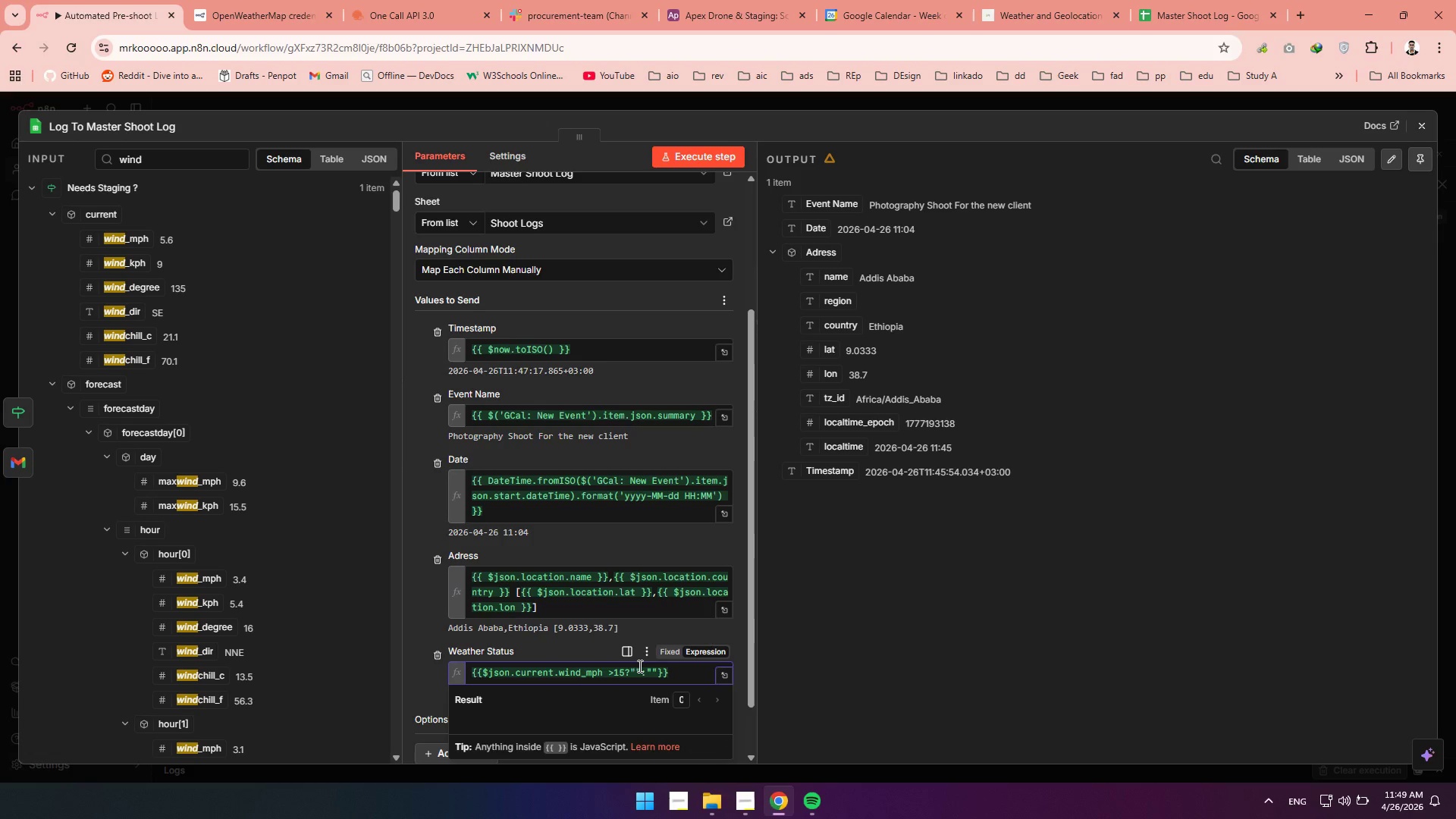 
key(ArrowLeft)
 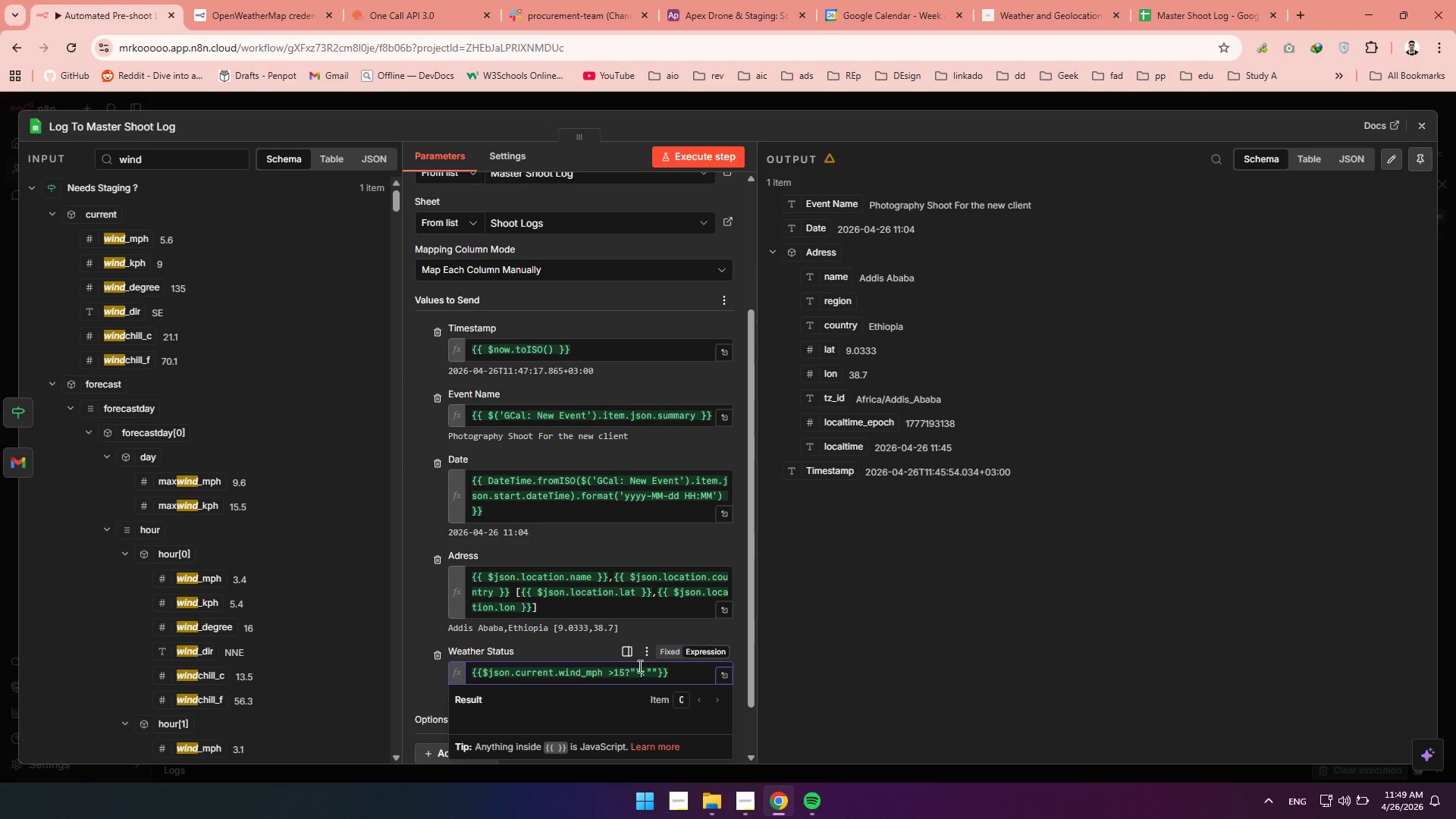 
key(ArrowLeft)
 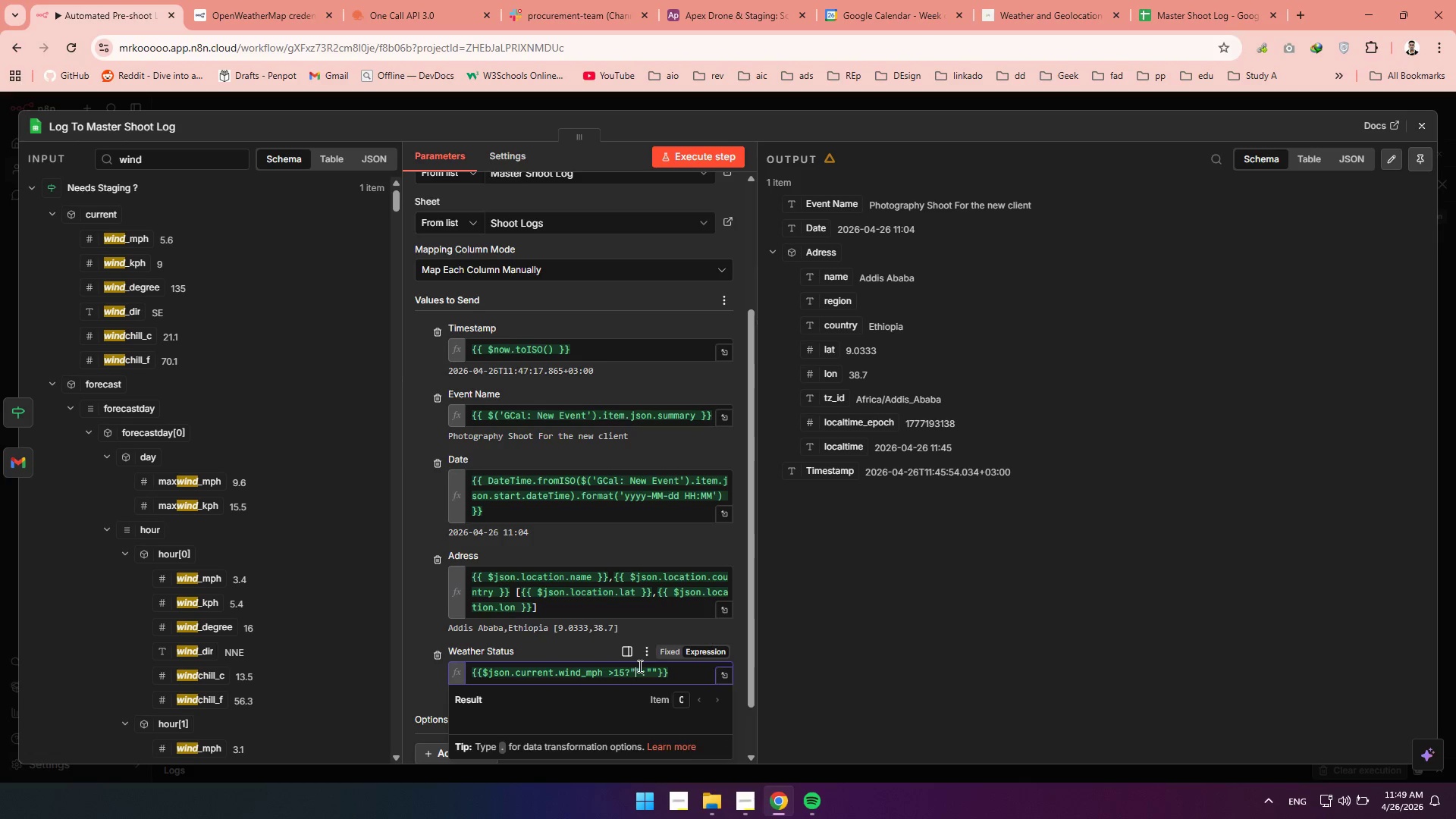 
key(ArrowLeft)
 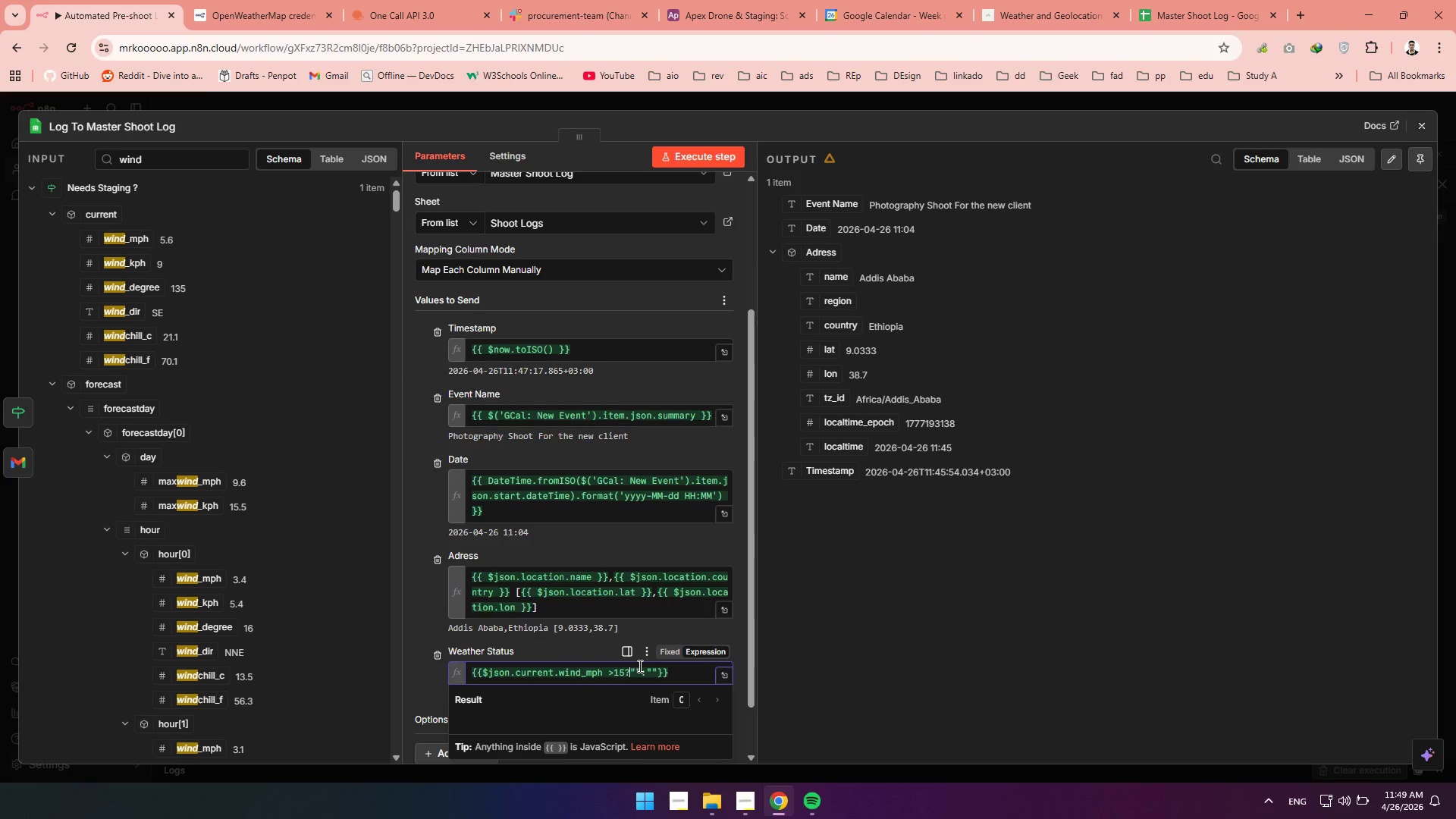 
key(ArrowLeft)
 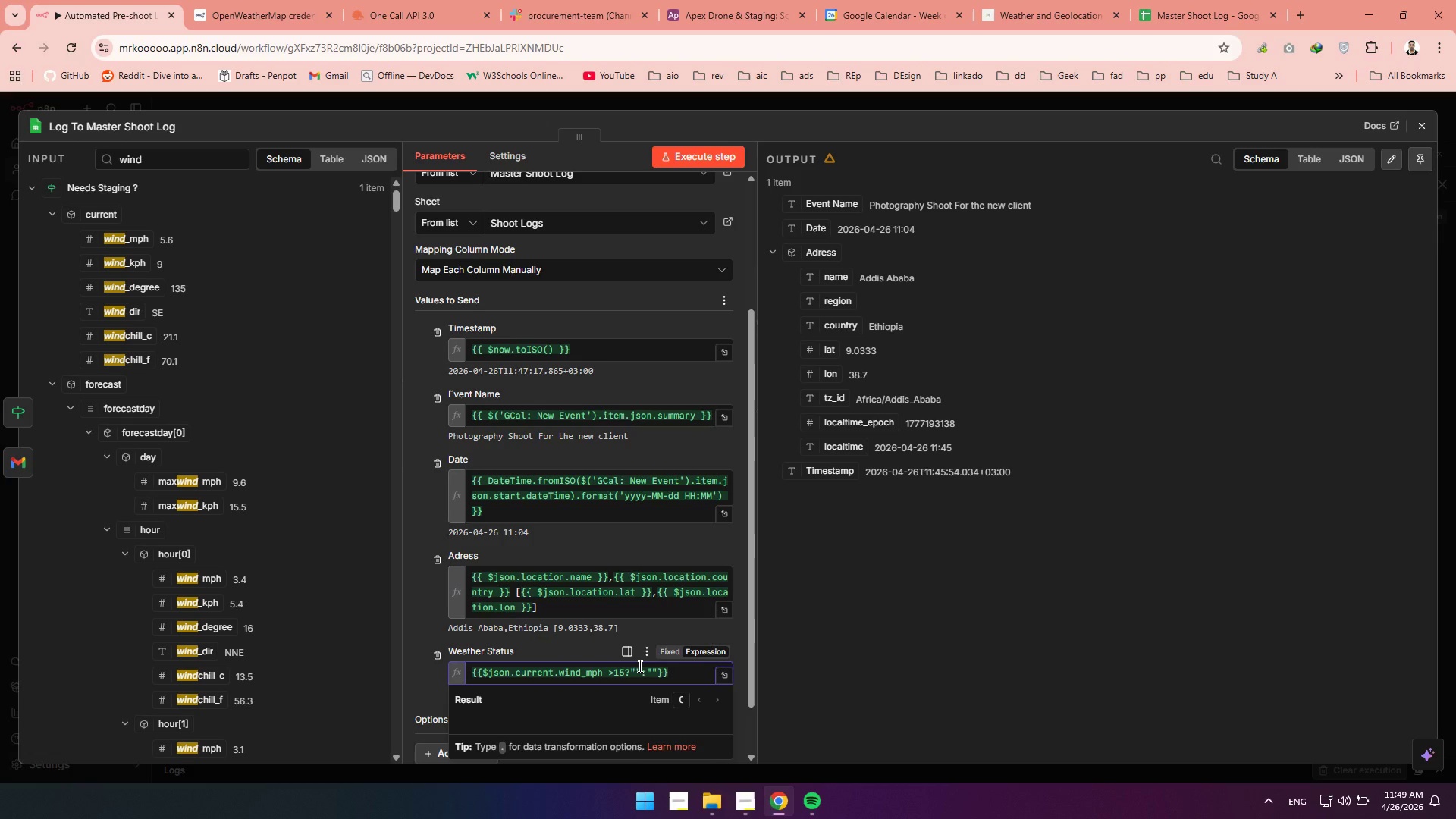 
key(ArrowLeft)
 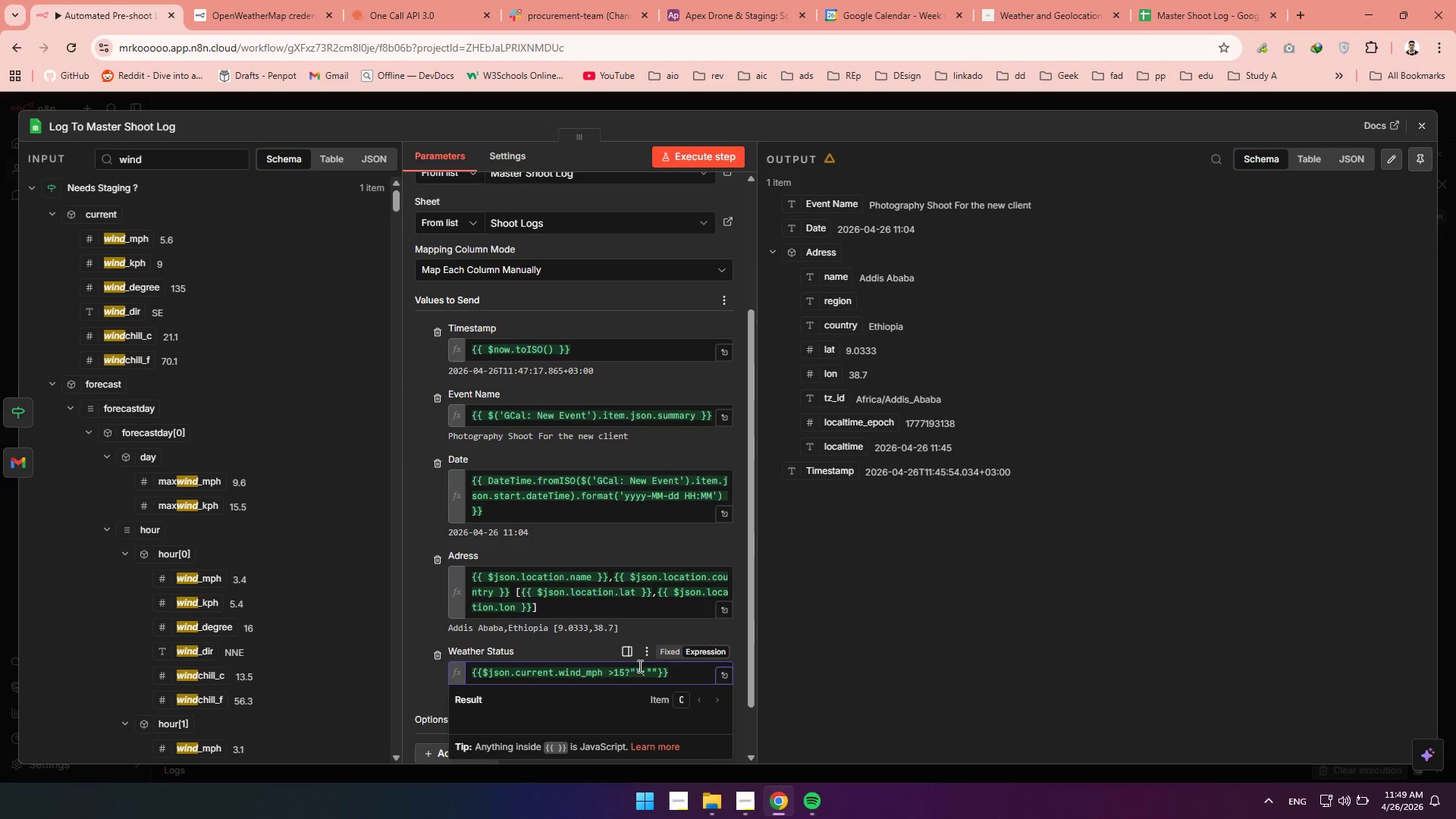 
key(Space)
 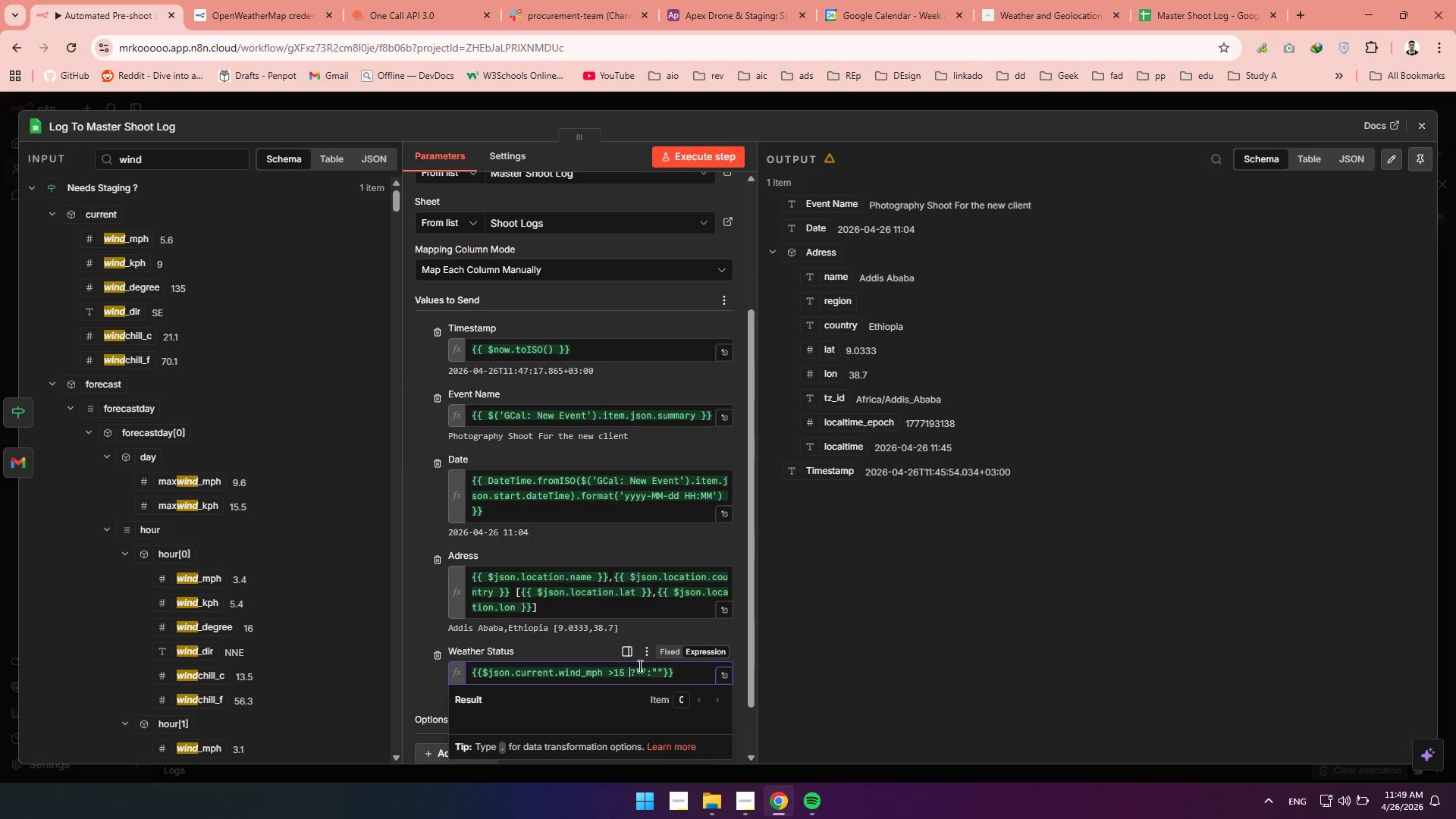 
key(ArrowRight)
 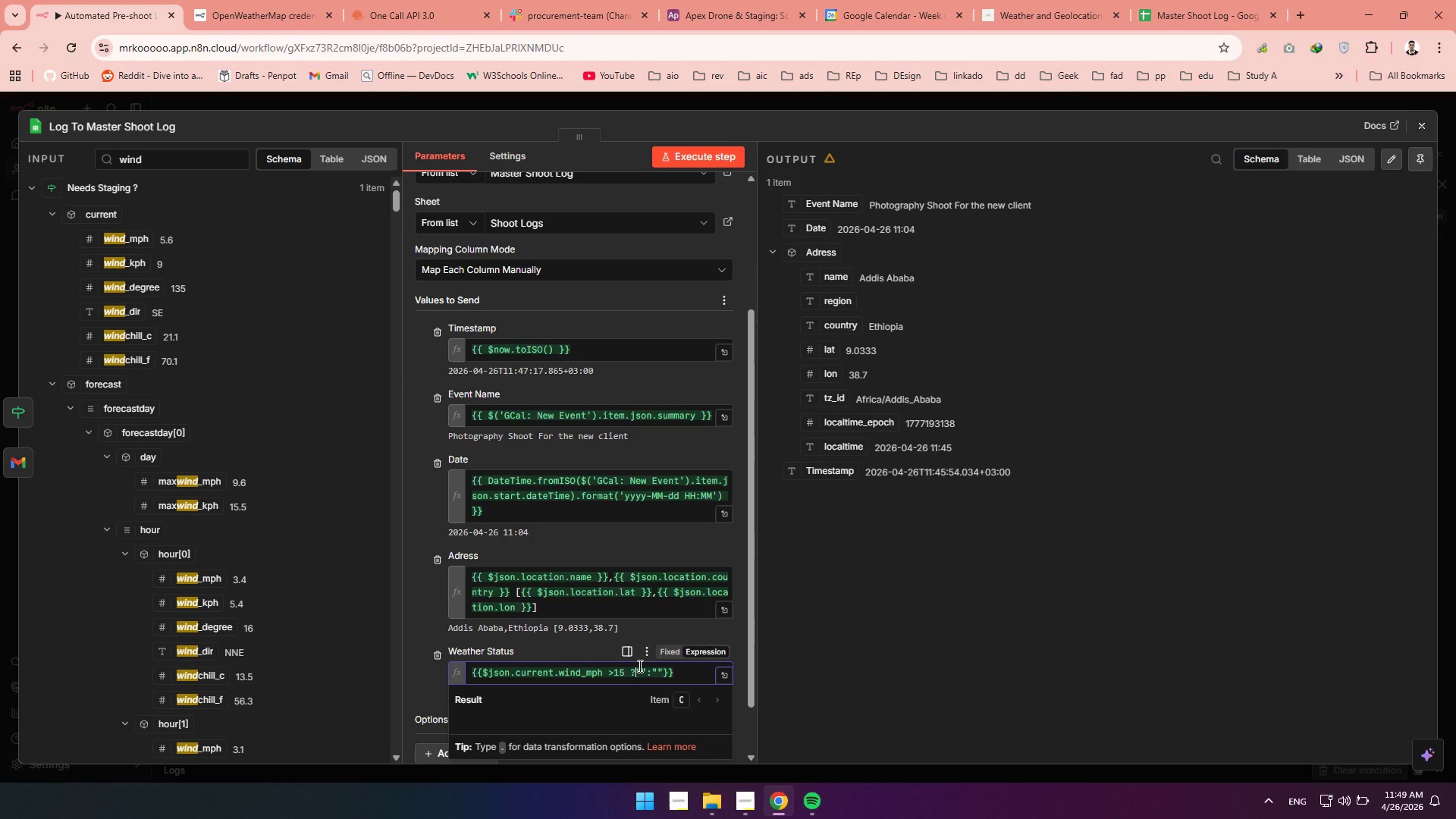 
key(ArrowLeft)
 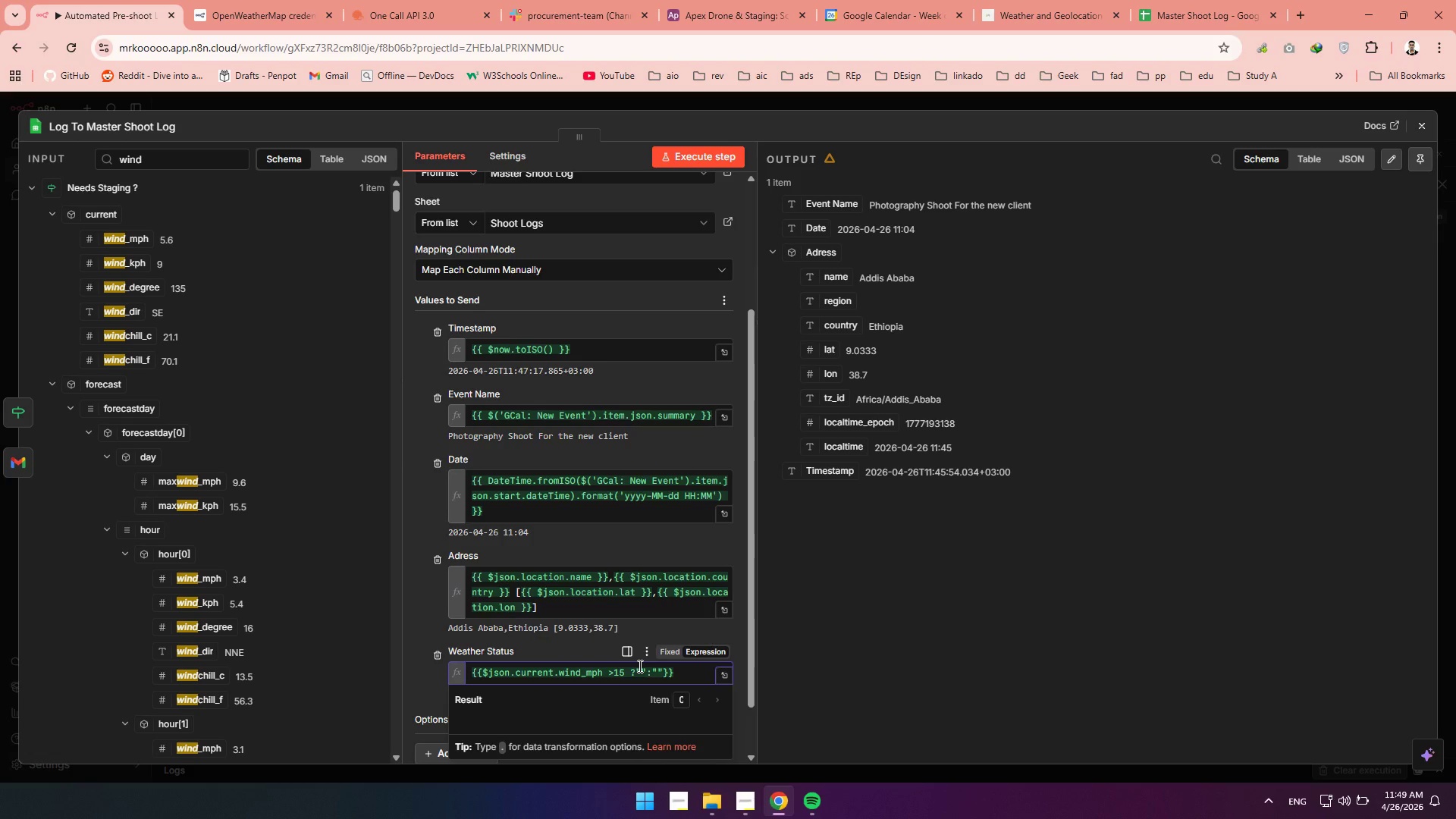 
key(Shift+ShiftRight)
 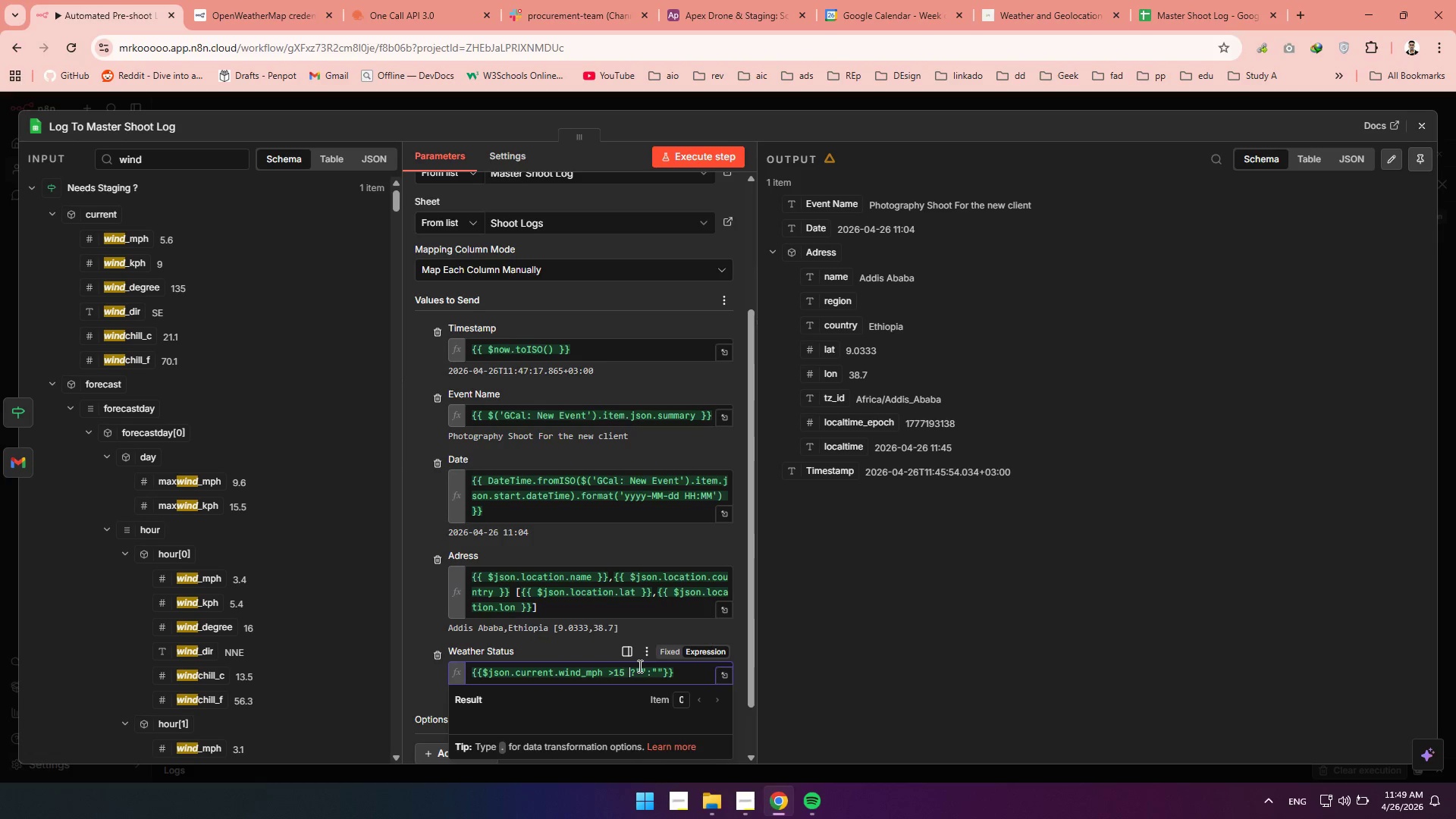 
key(Shift+Backslash)
 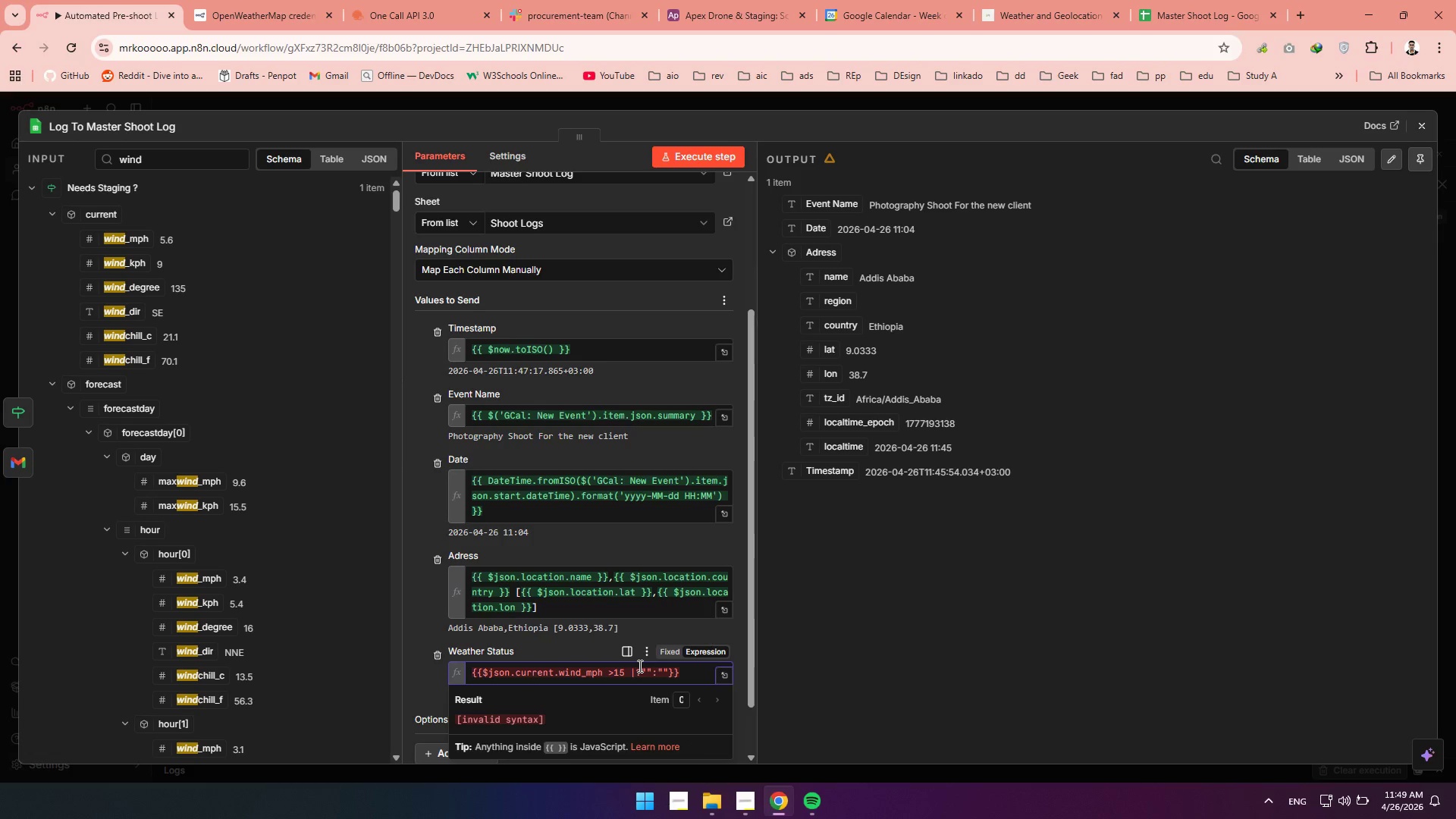 
key(1)
 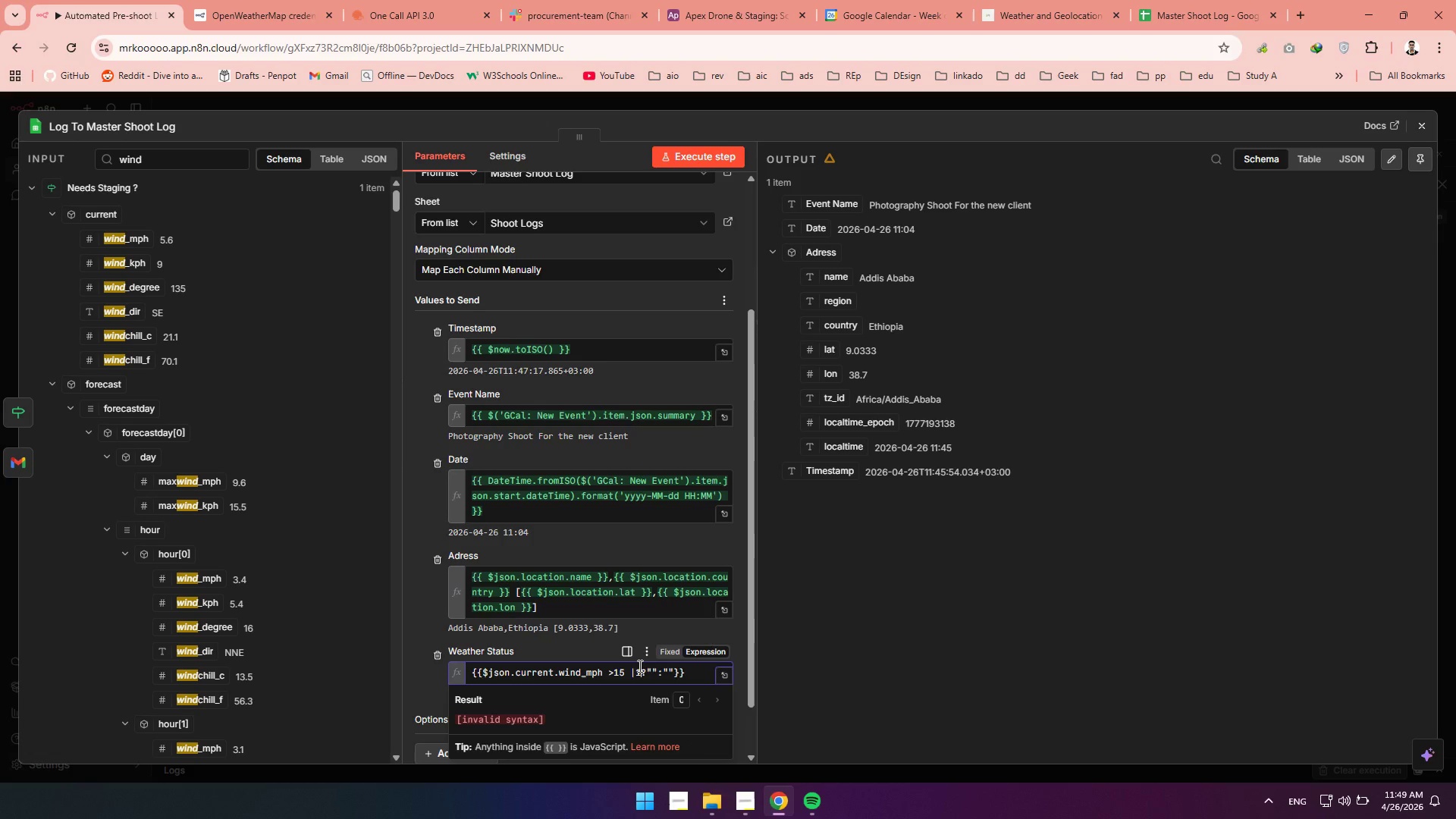 
key(Equal)
 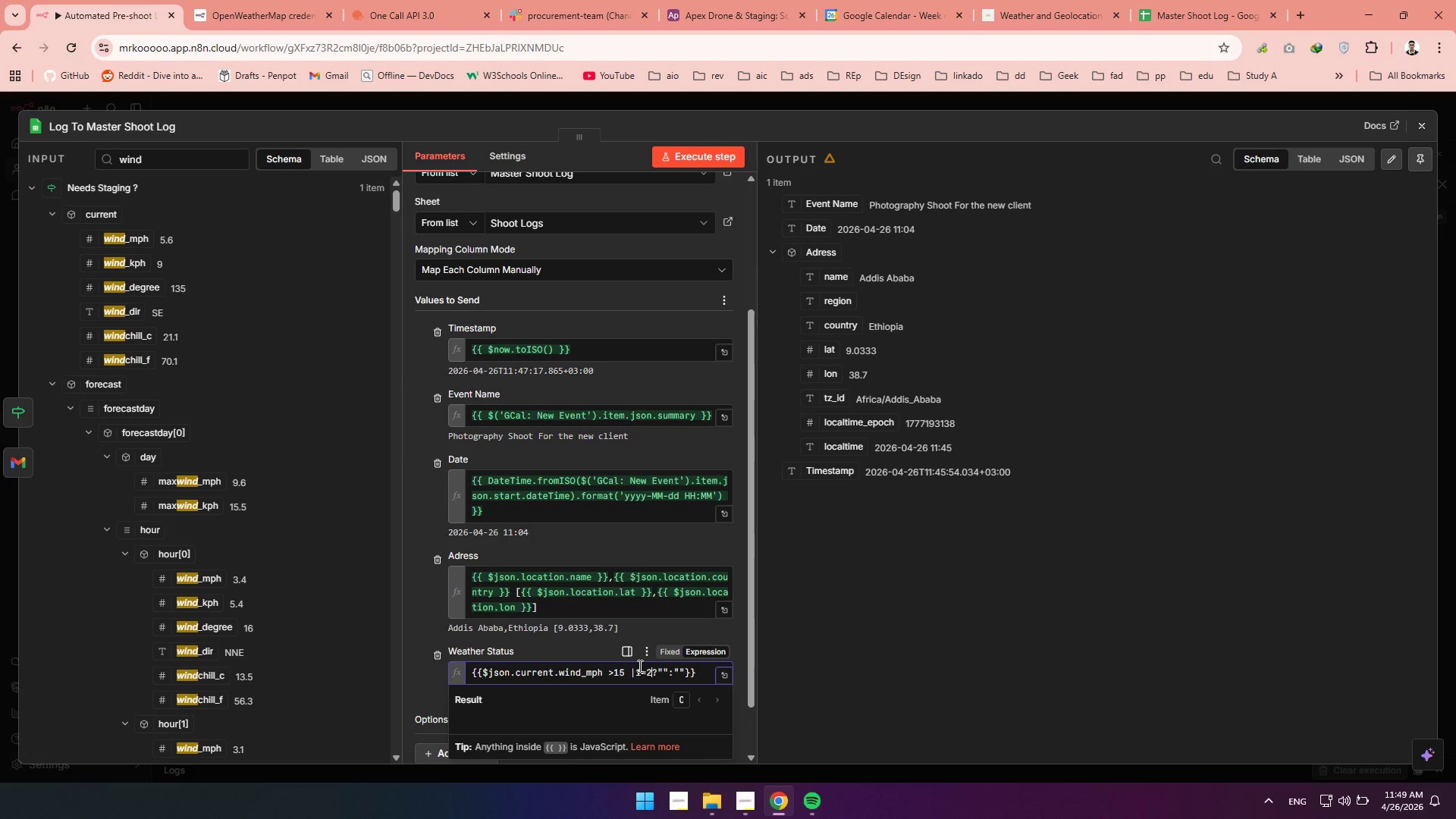 
key(2)
 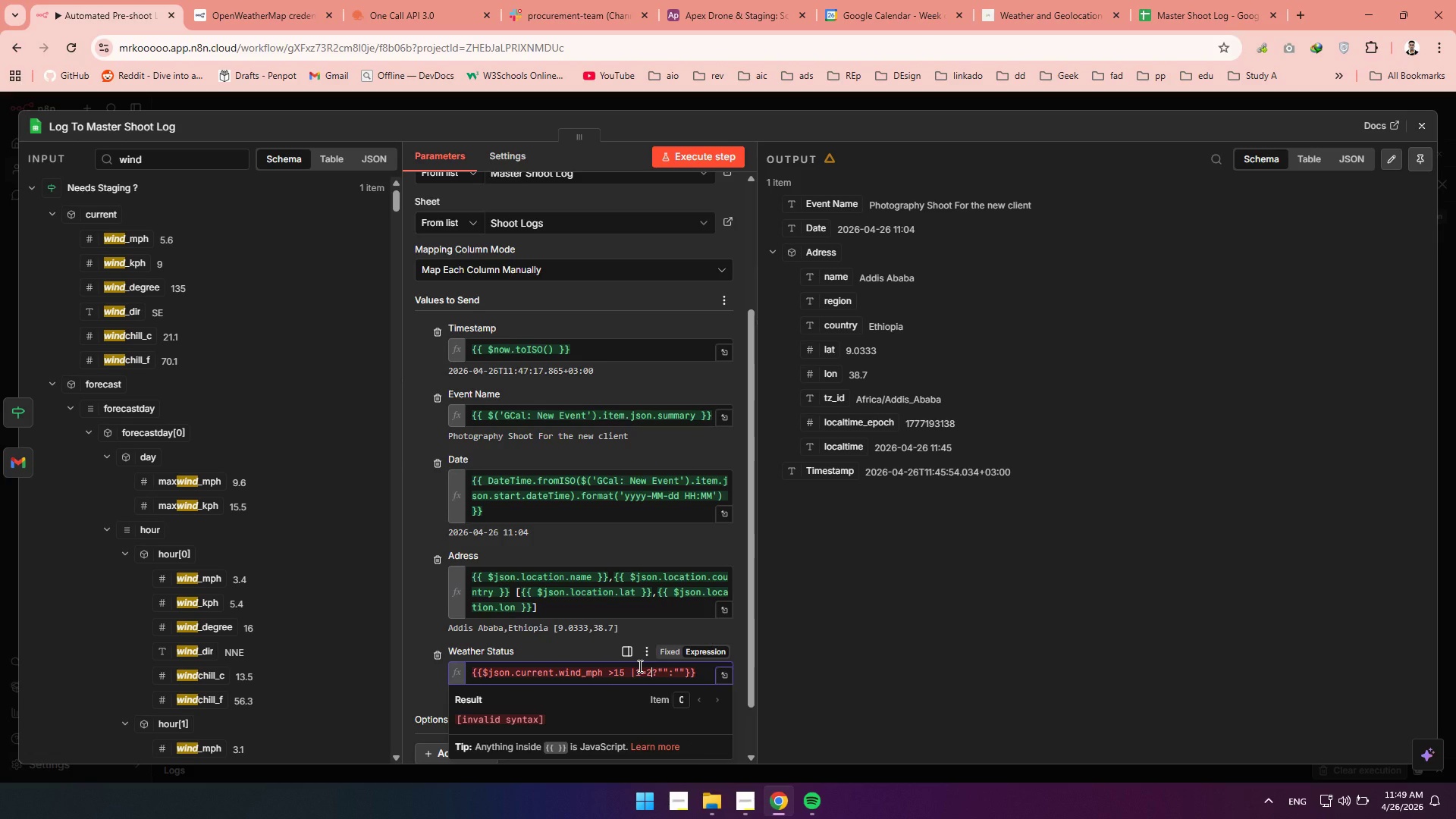 
key(Backspace)
 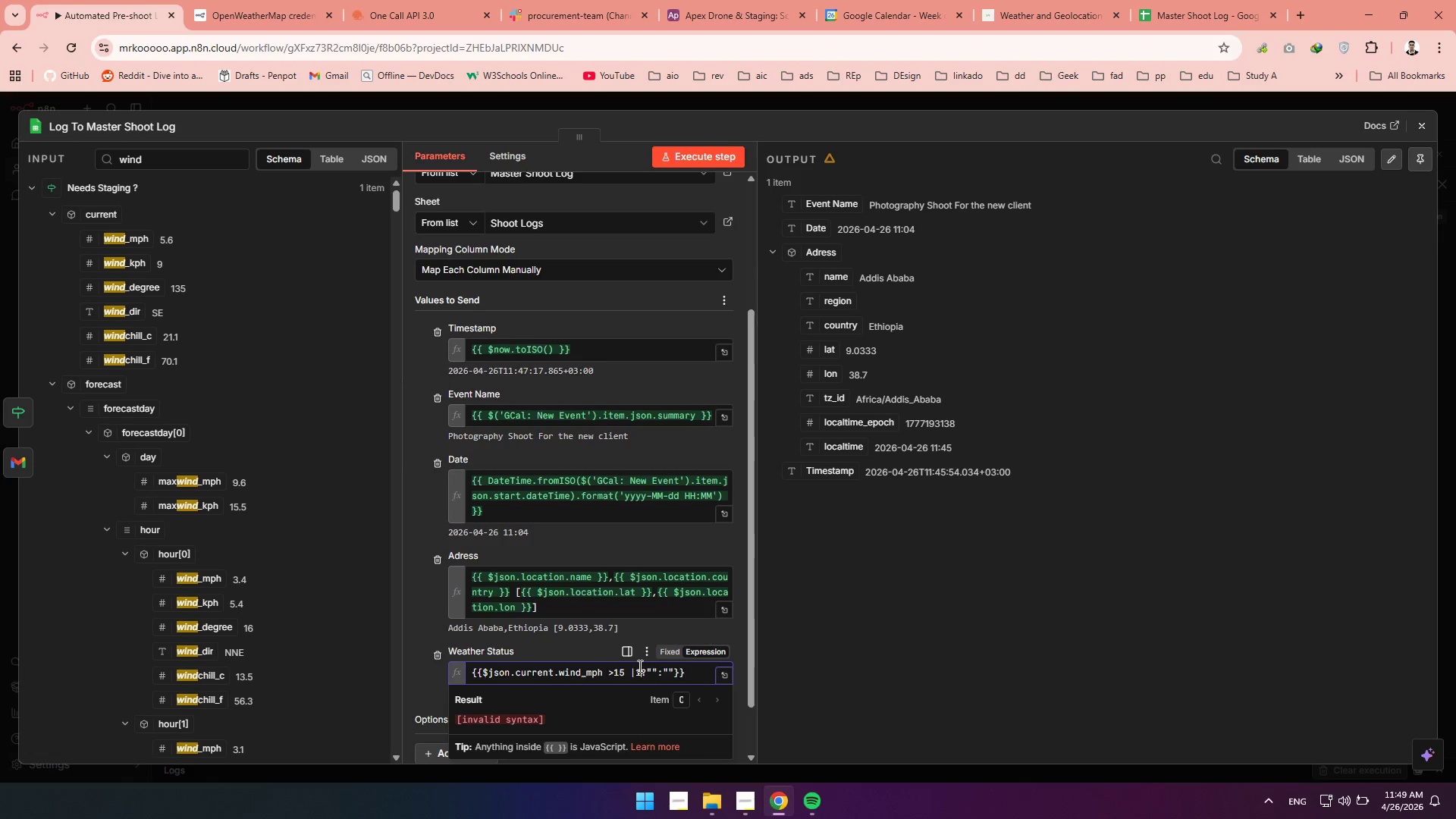 
key(Backspace)
 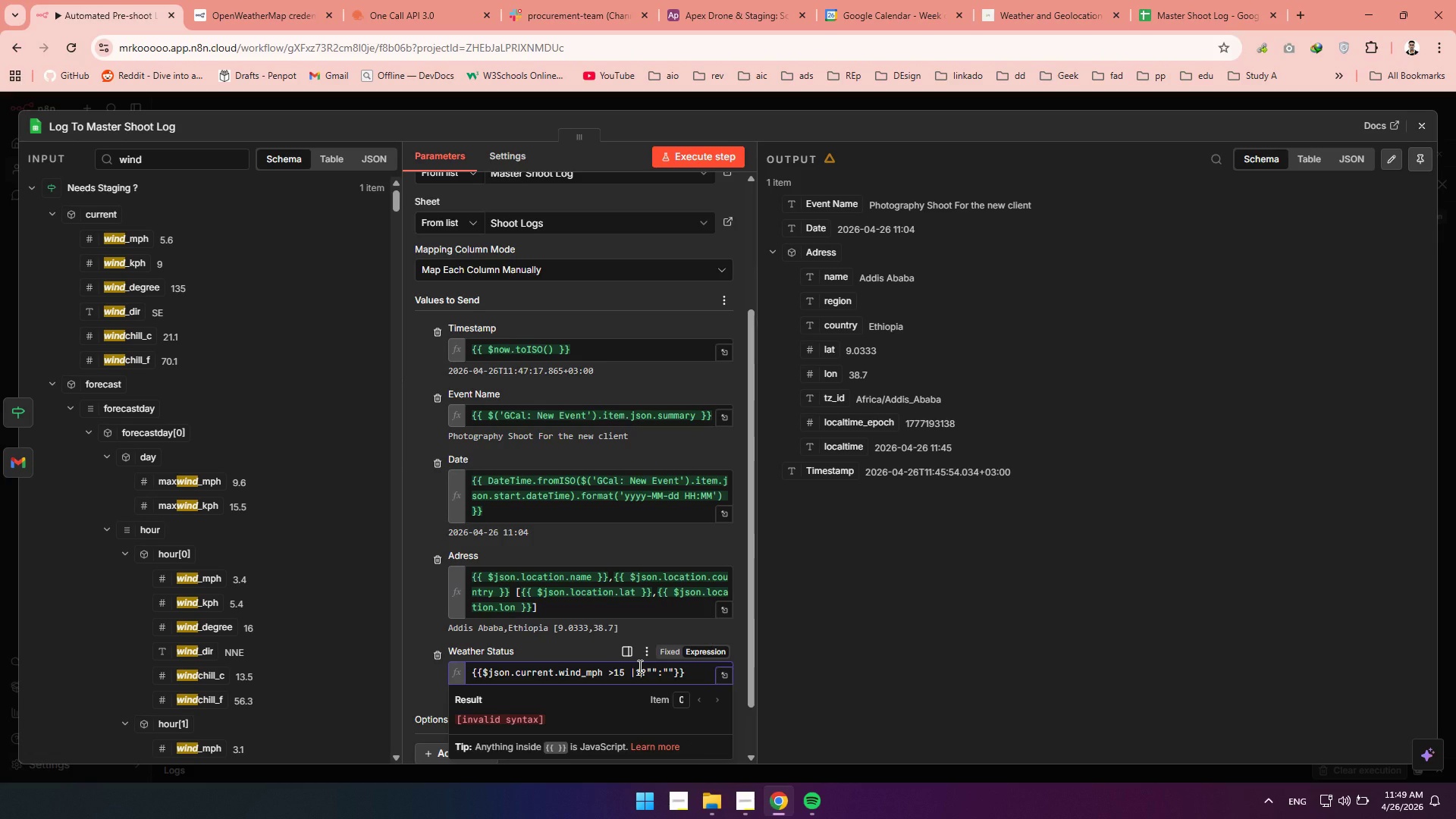 
key(Backspace)
 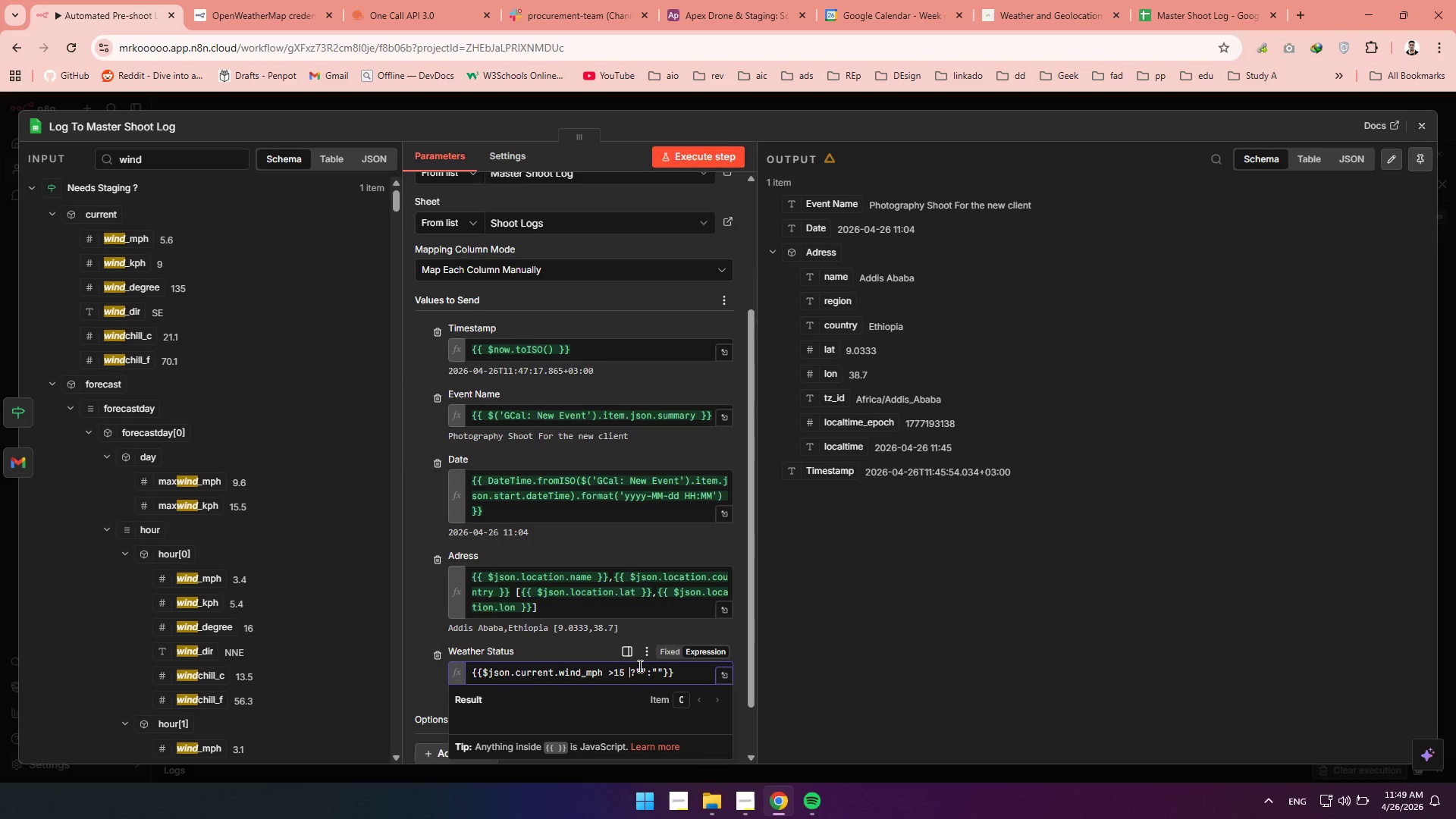 
key(Backspace)
 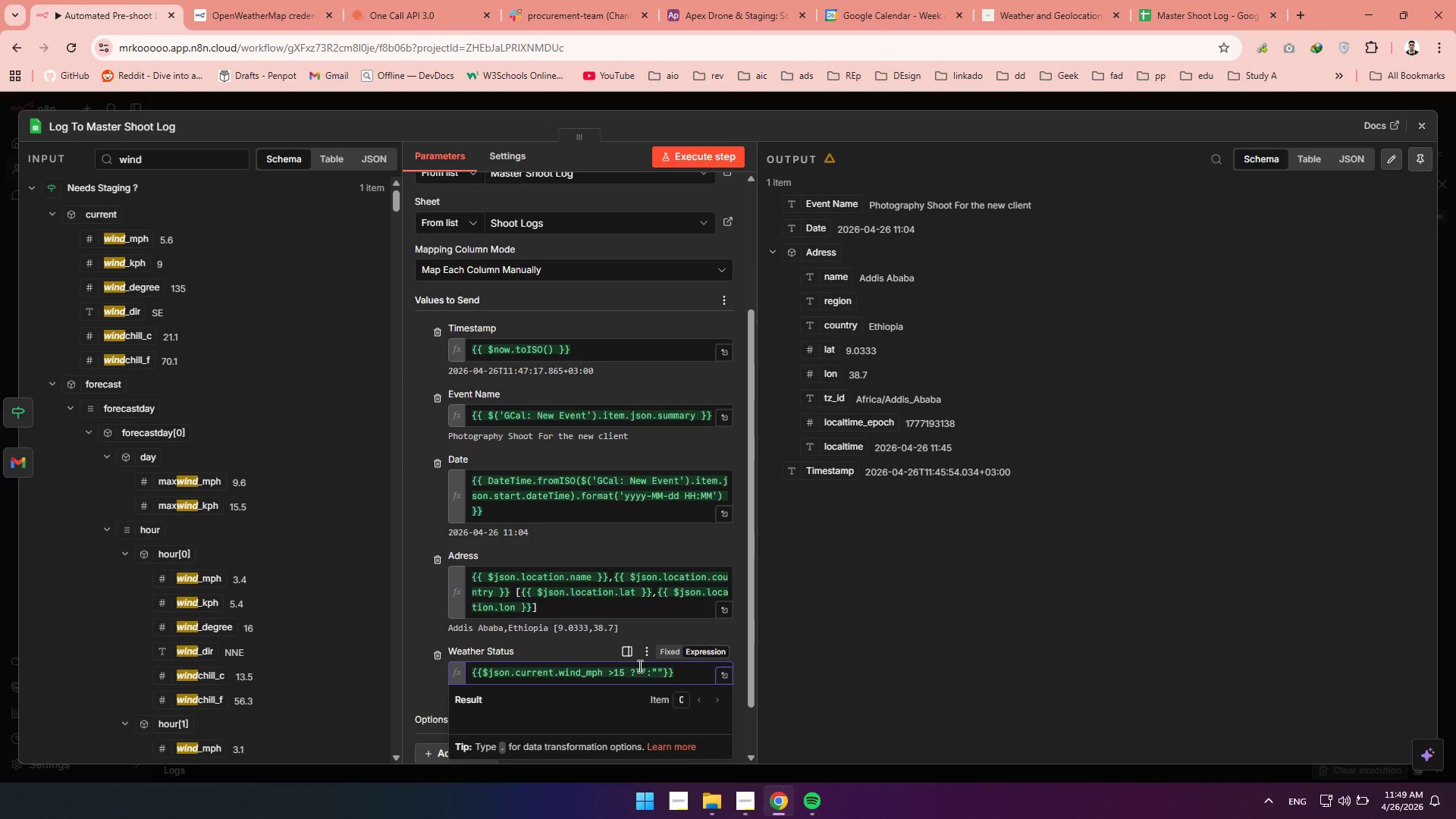 
key(Backspace)
 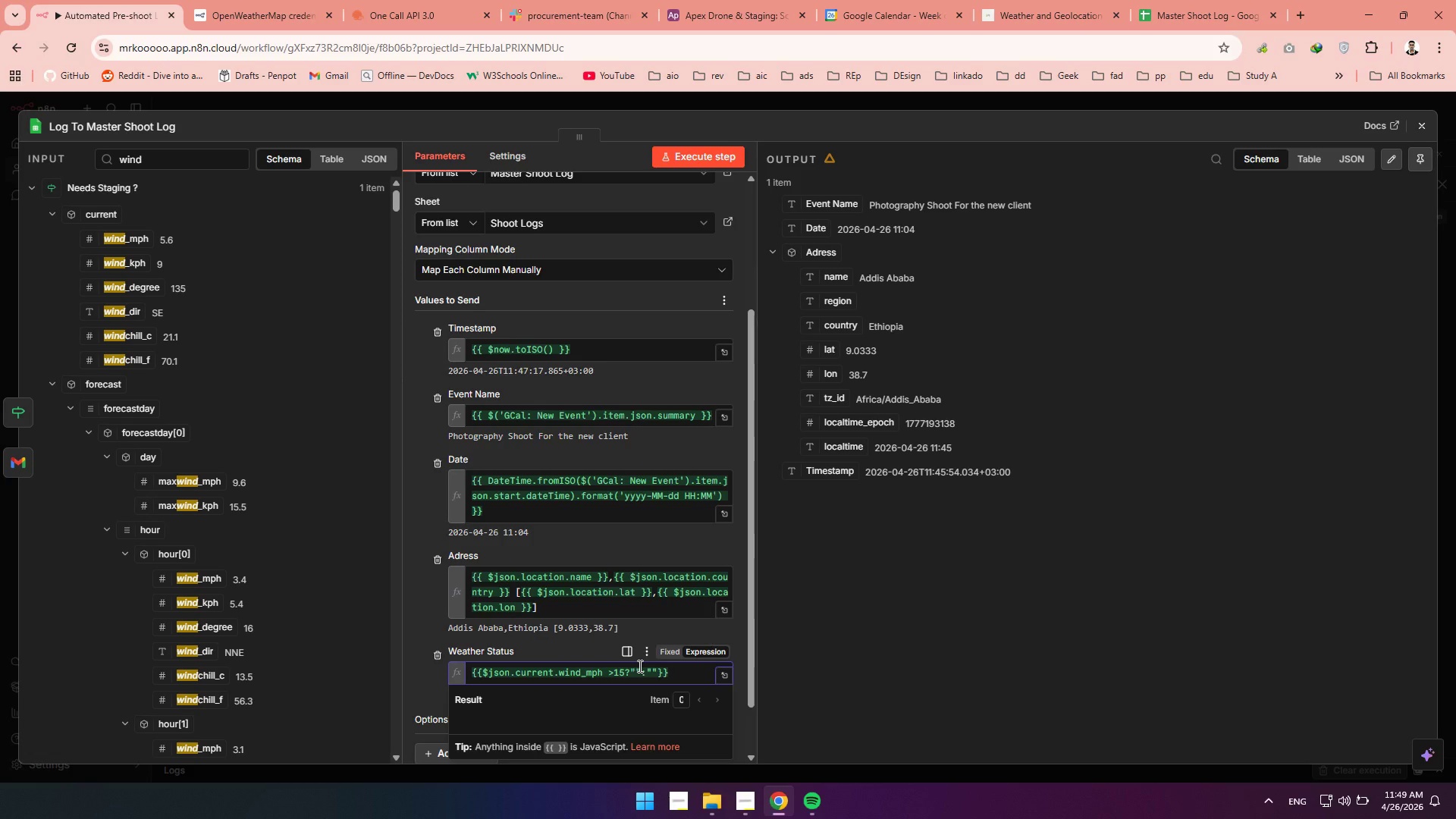 
key(ArrowRight)
 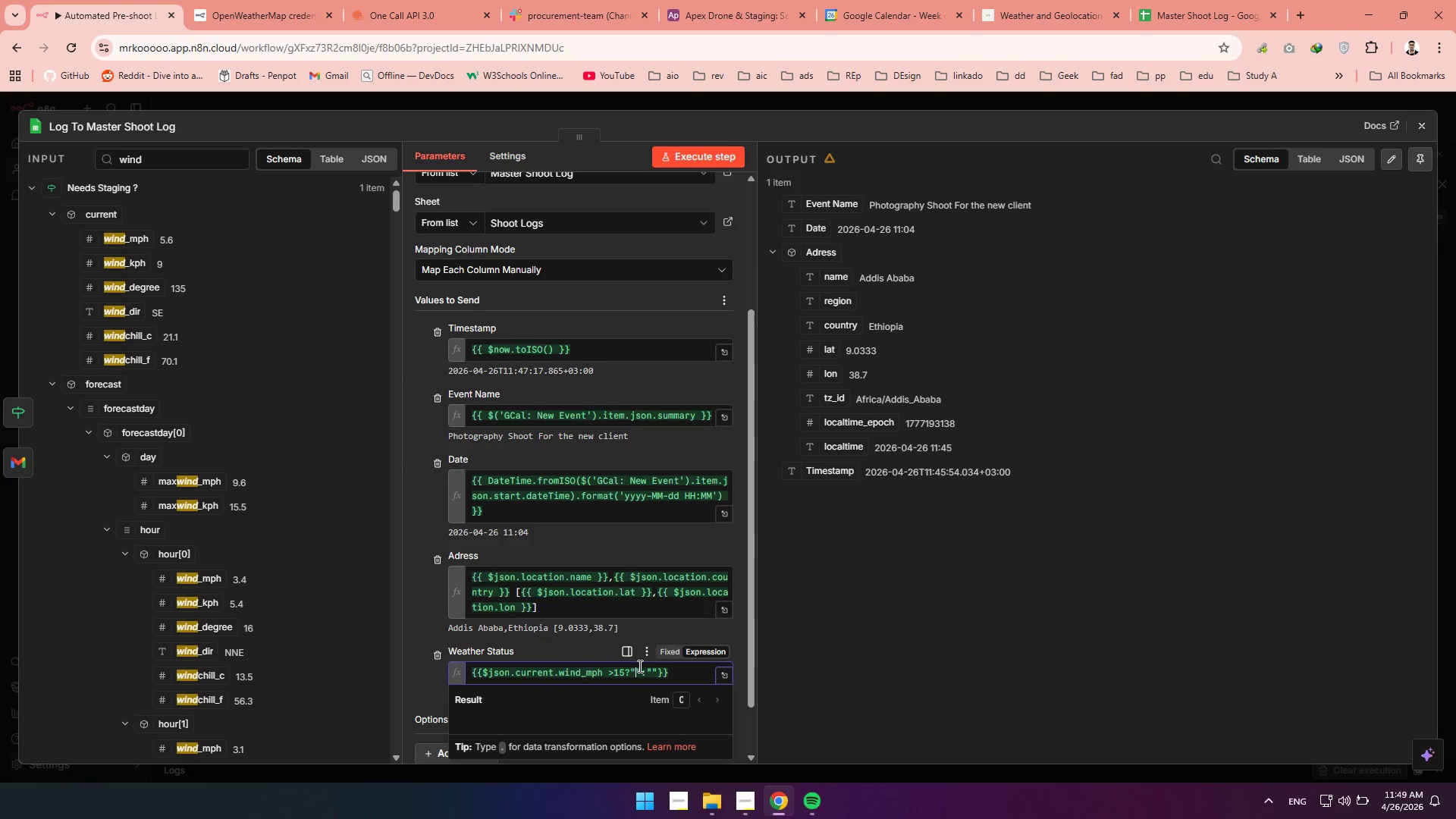 
key(ArrowRight)
 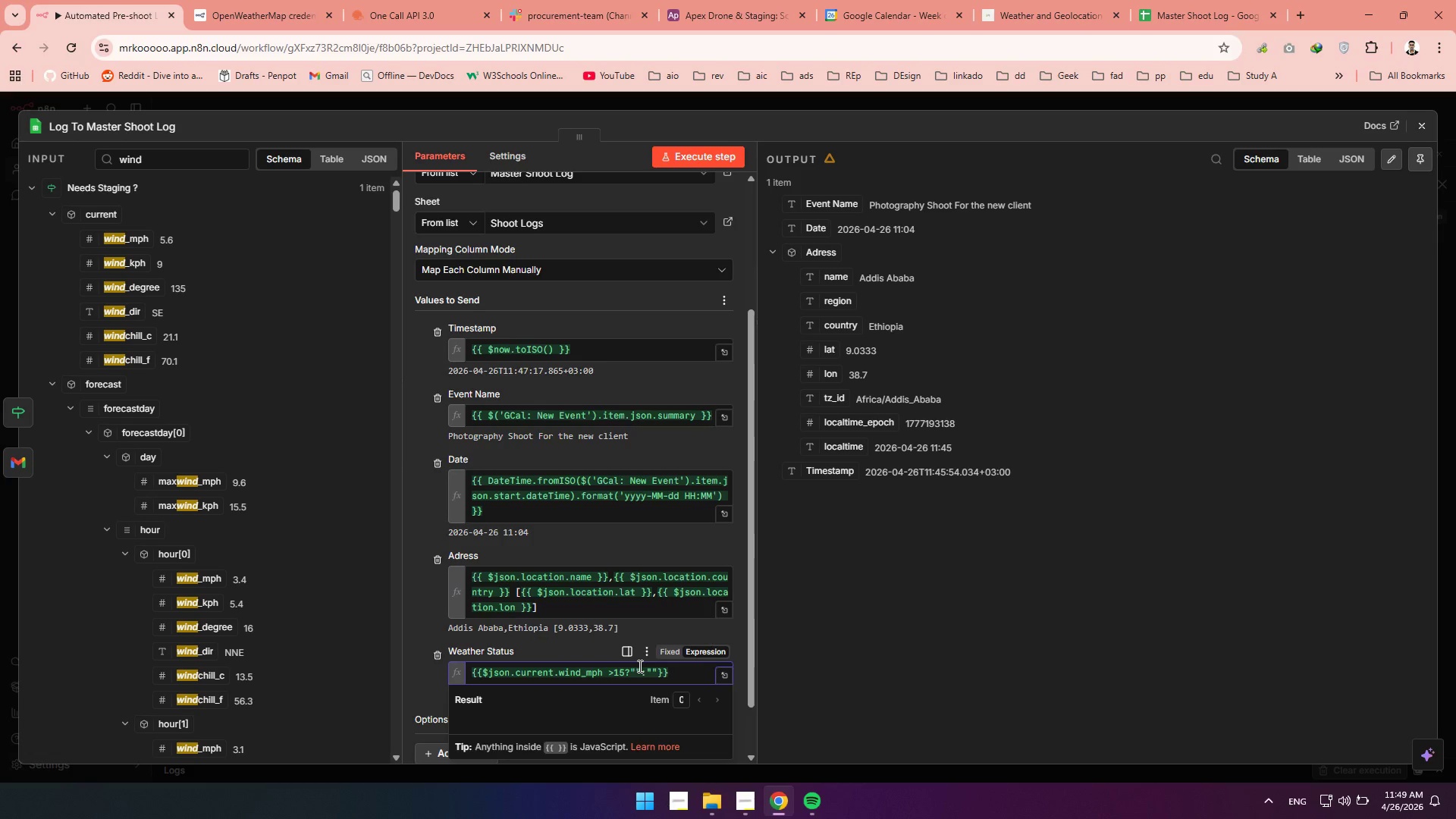 
key(ArrowRight)
 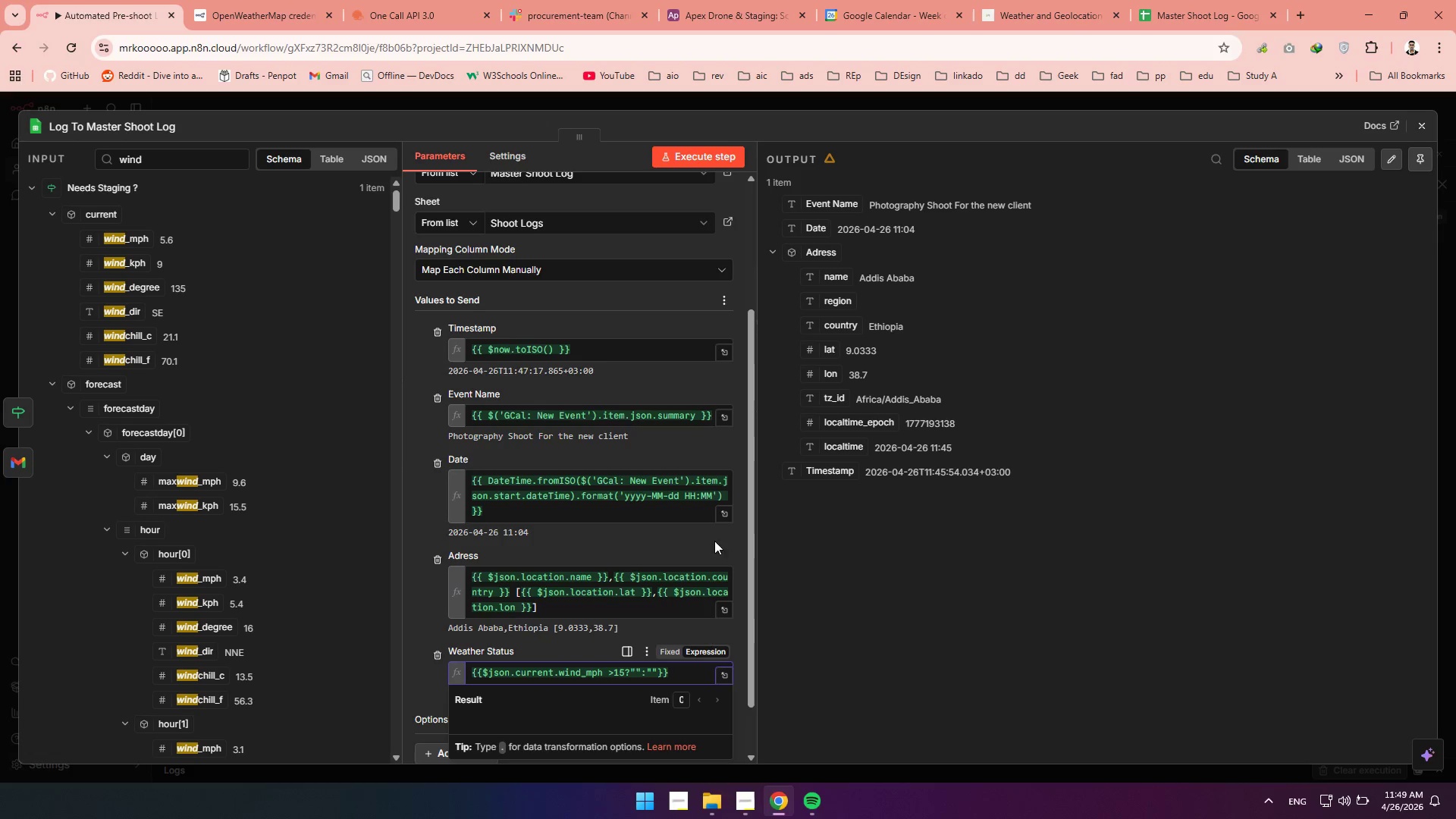 
wait(5.26)
 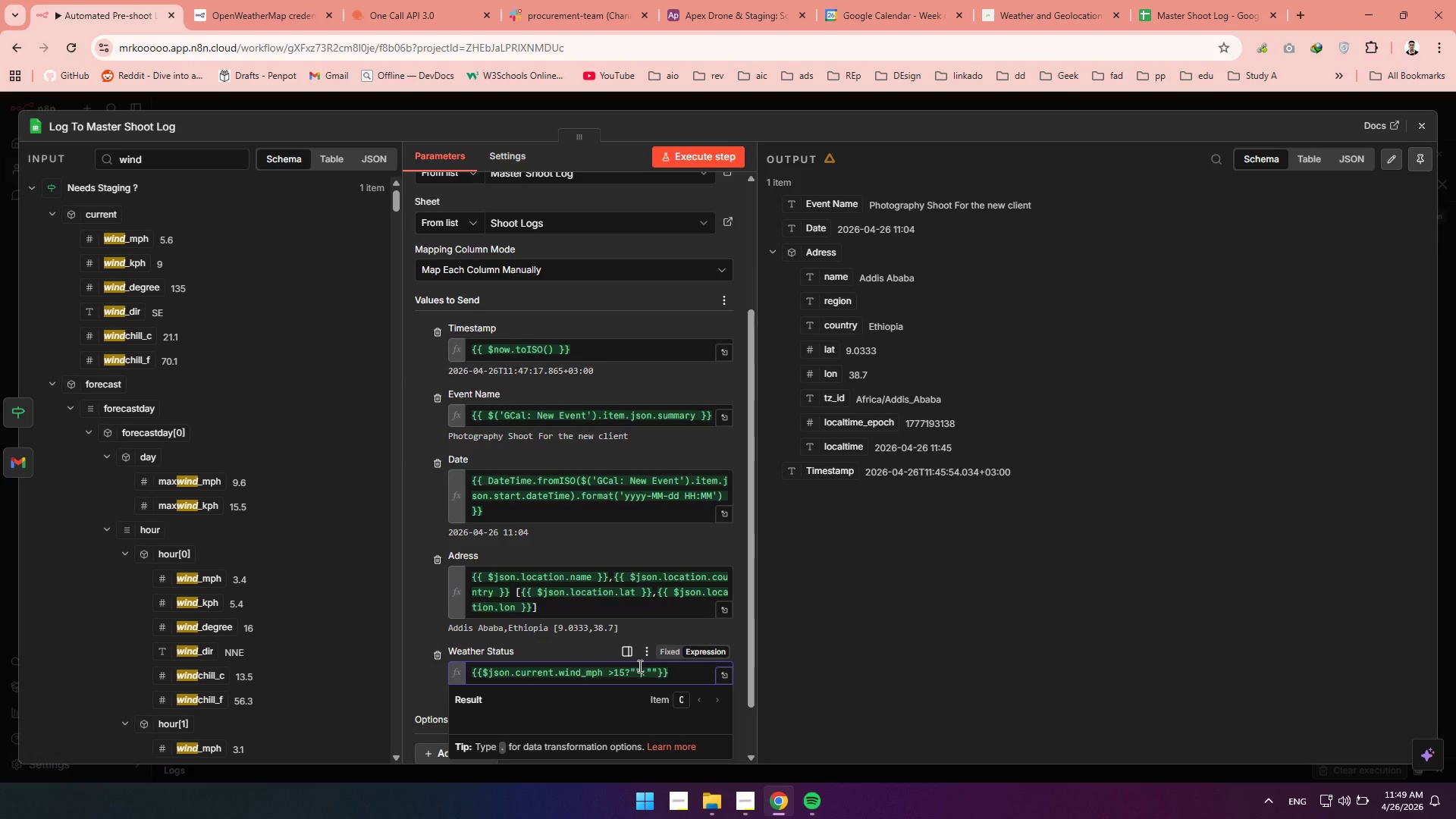 
mouse_move([645, 655])
 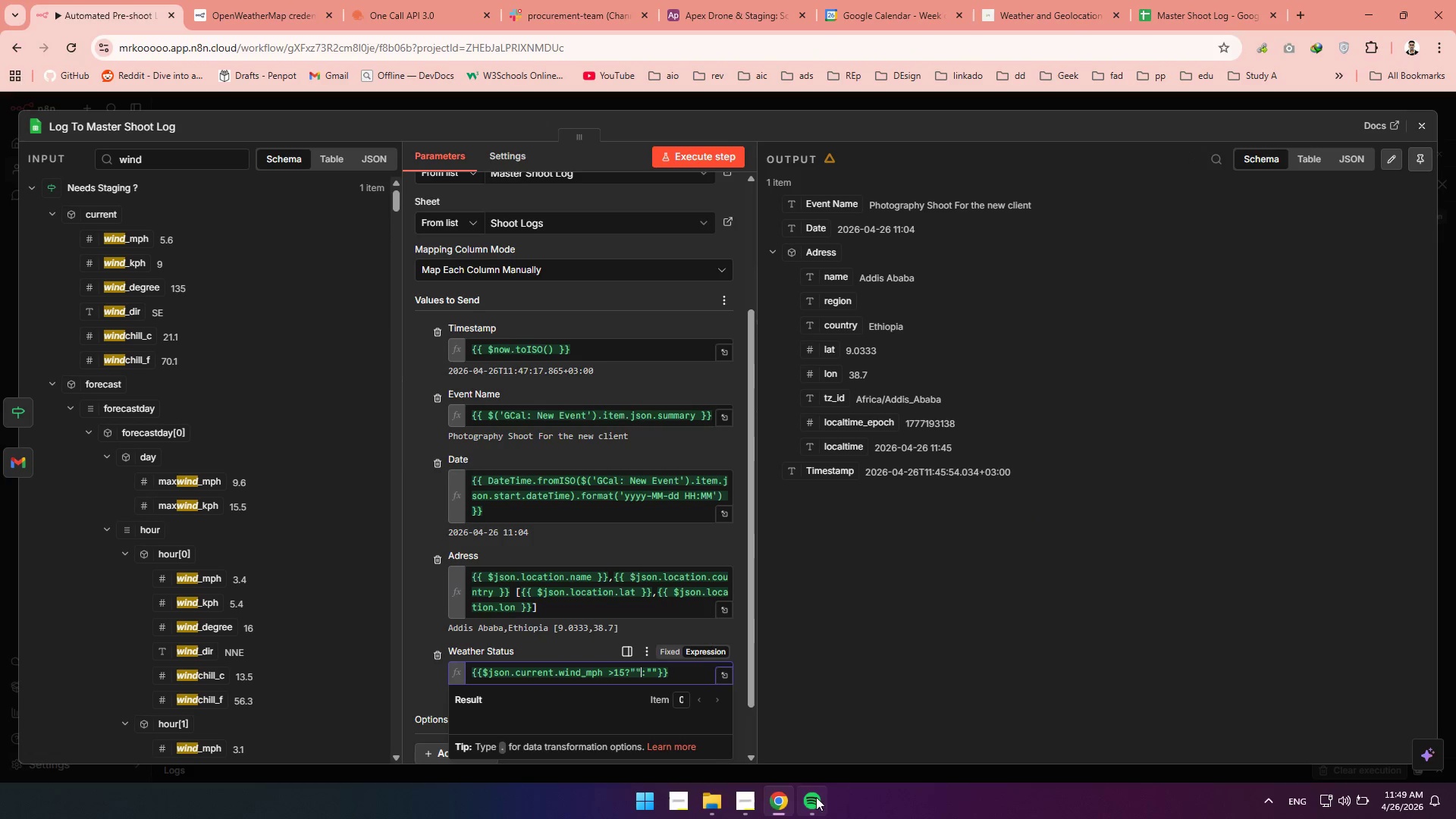 
left_click([742, 795])
 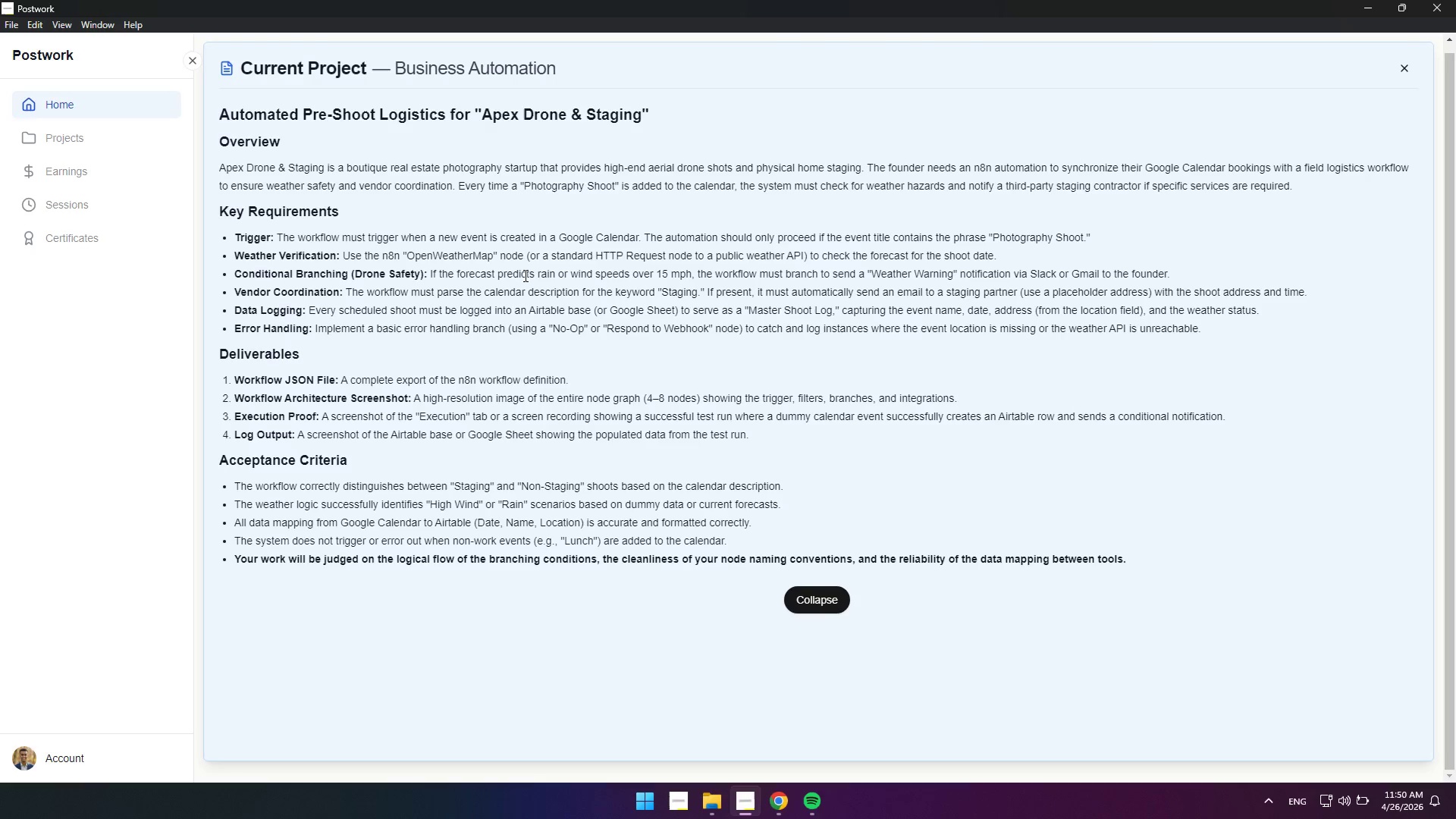 
wait(7.16)
 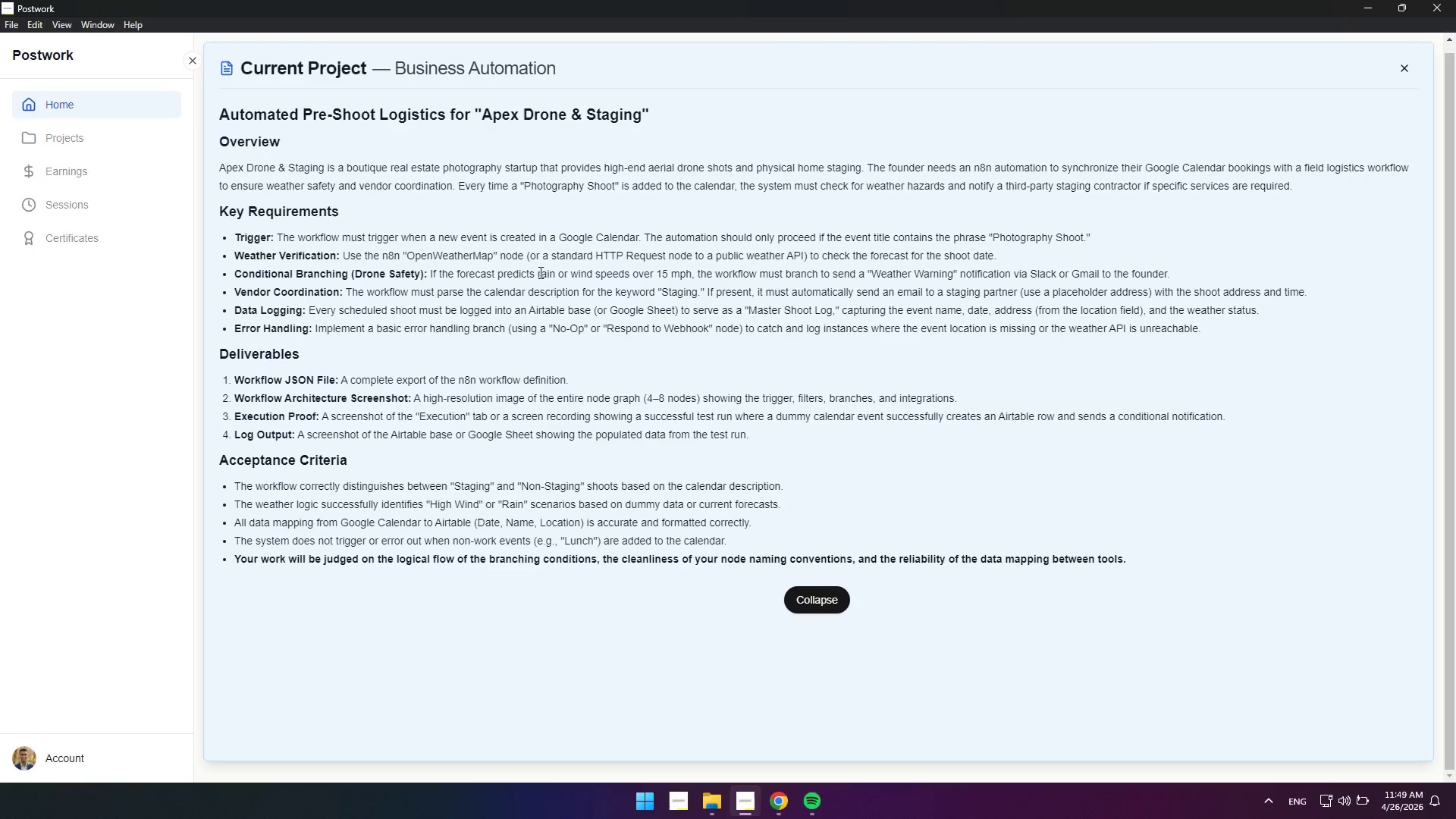 
left_click([787, 808])
 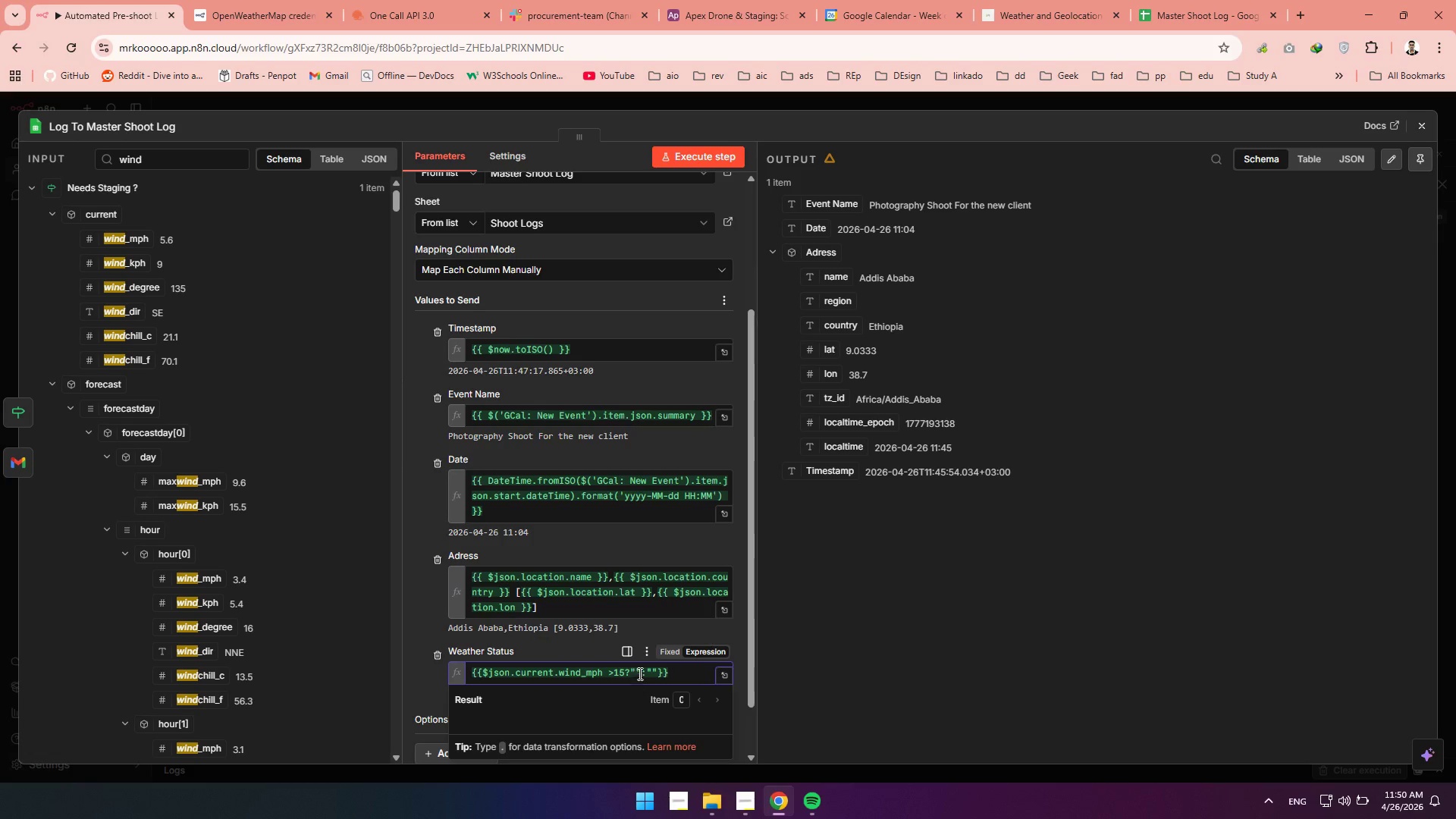 
left_click_drag(start_coordinate=[640, 671], to_coordinate=[634, 673])
 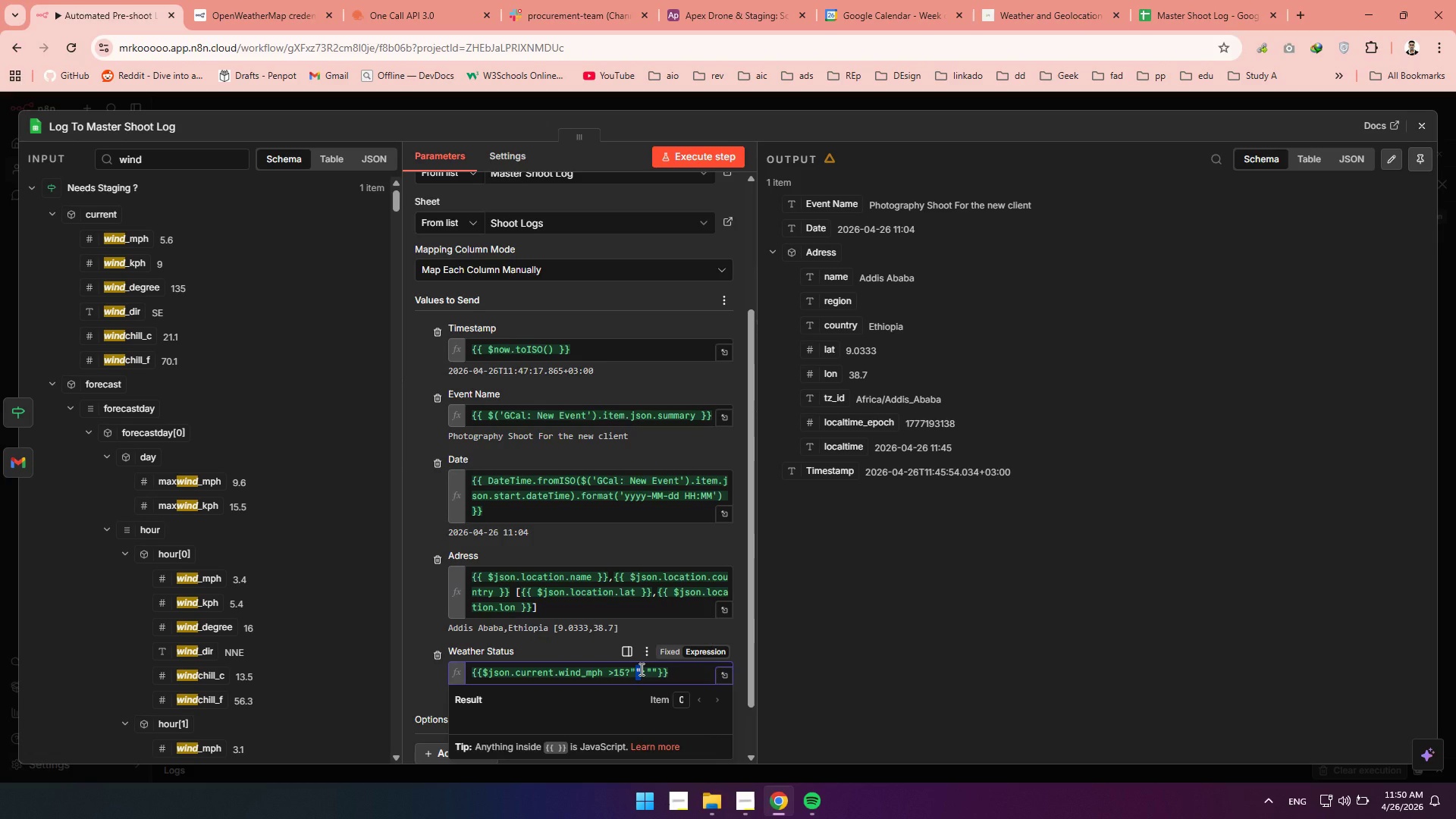 
key(Backspace)
 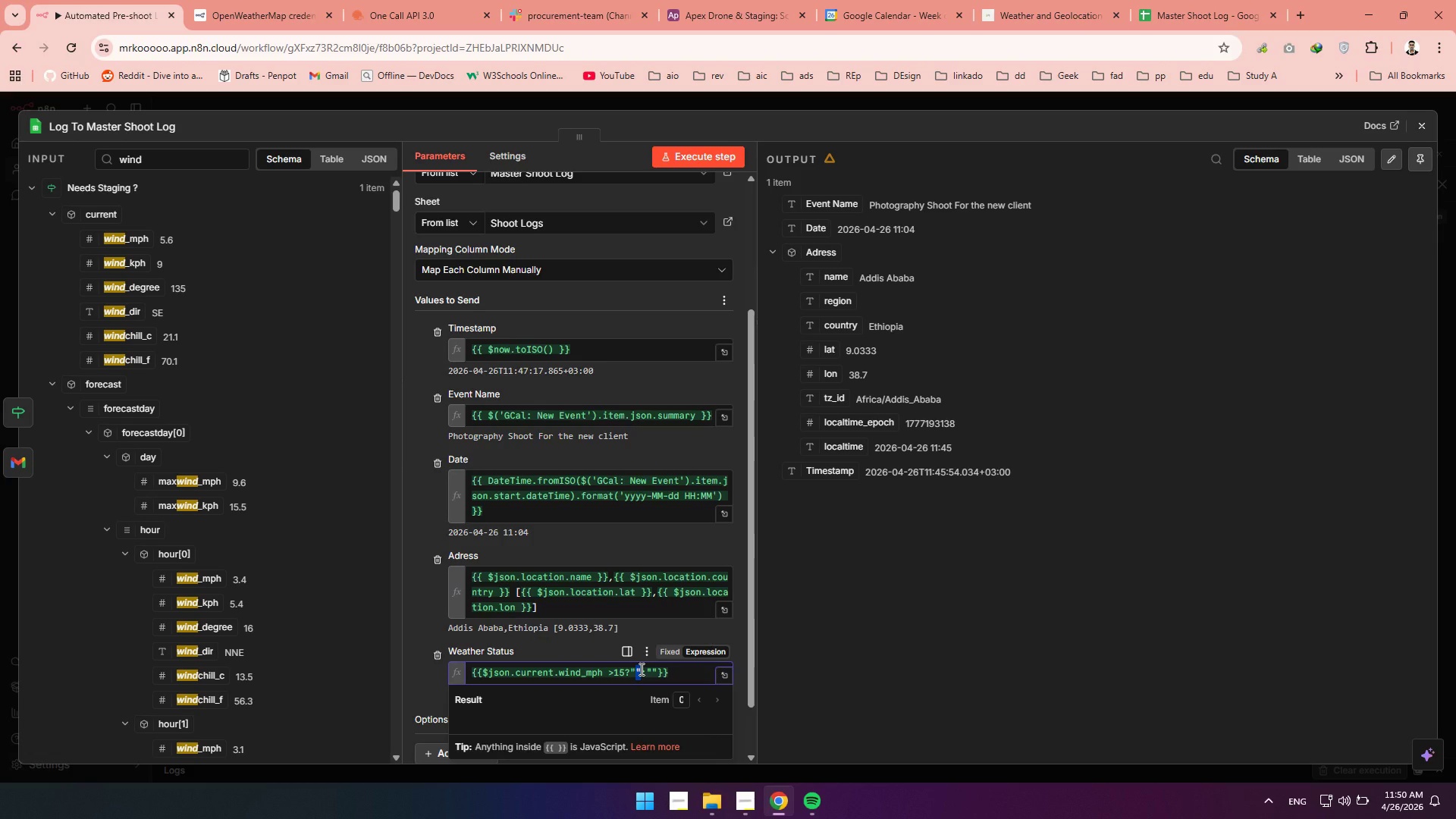 
key(Backspace)
 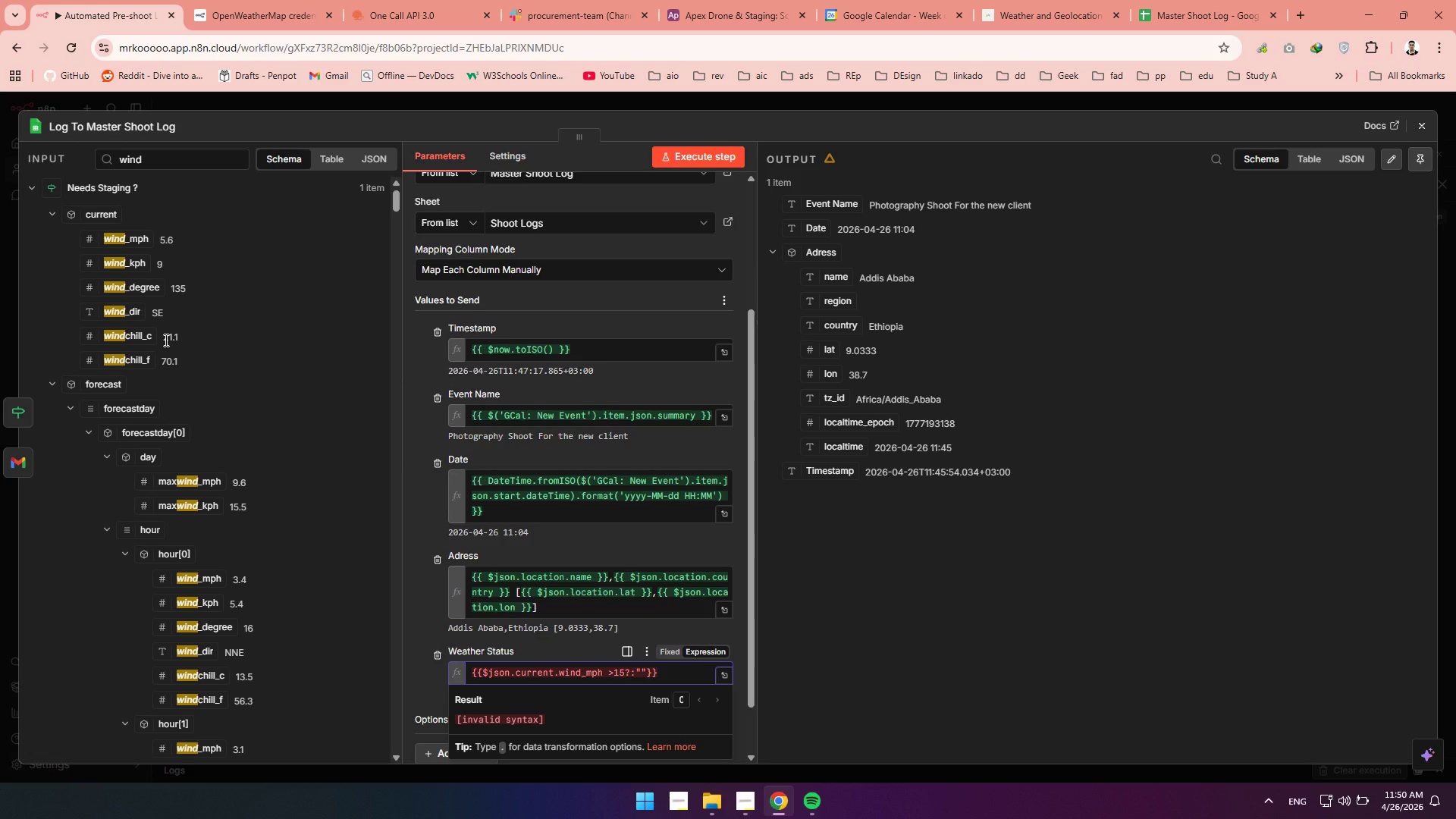 
wait(16.12)
 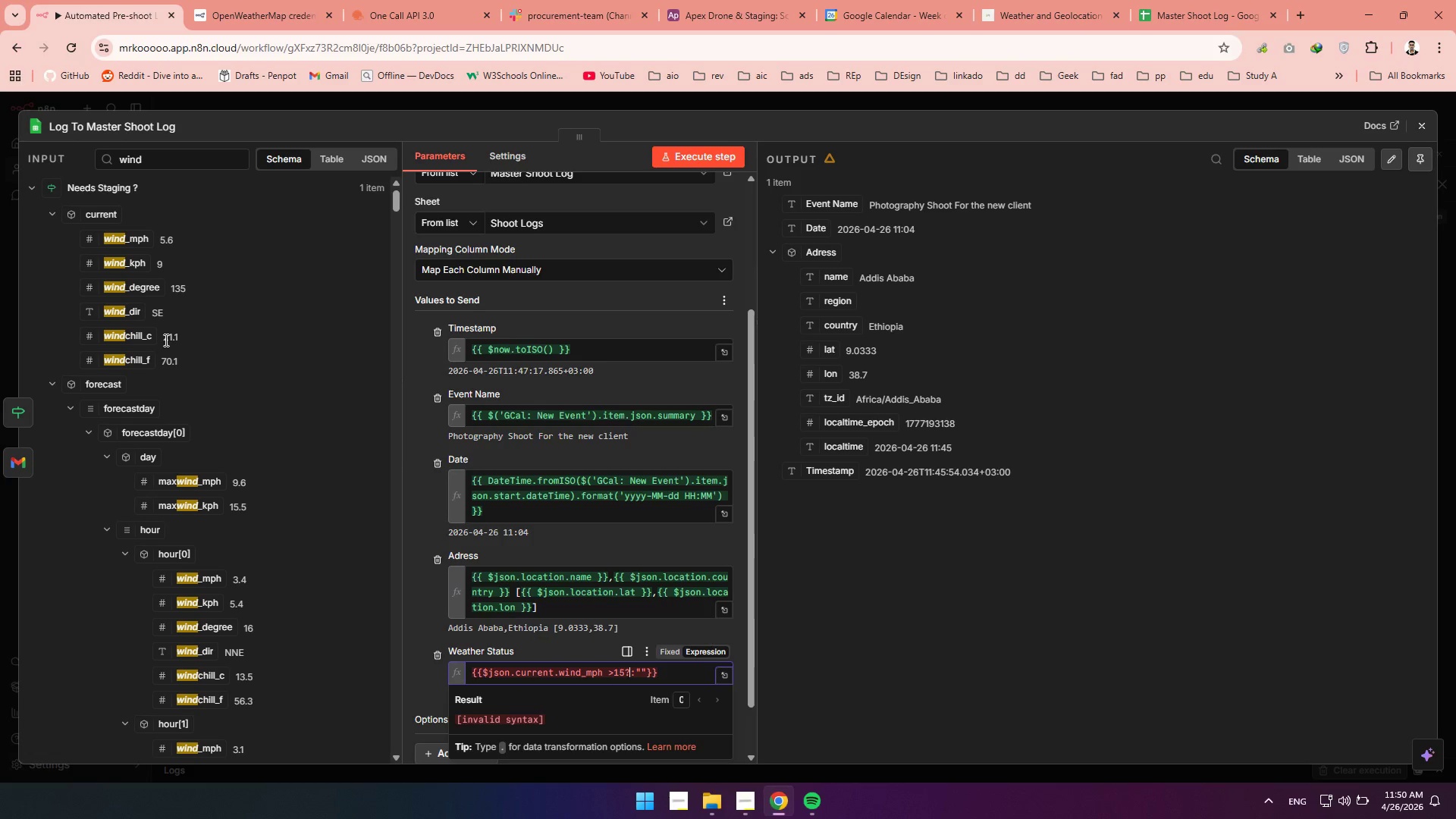 
type("Bad)
 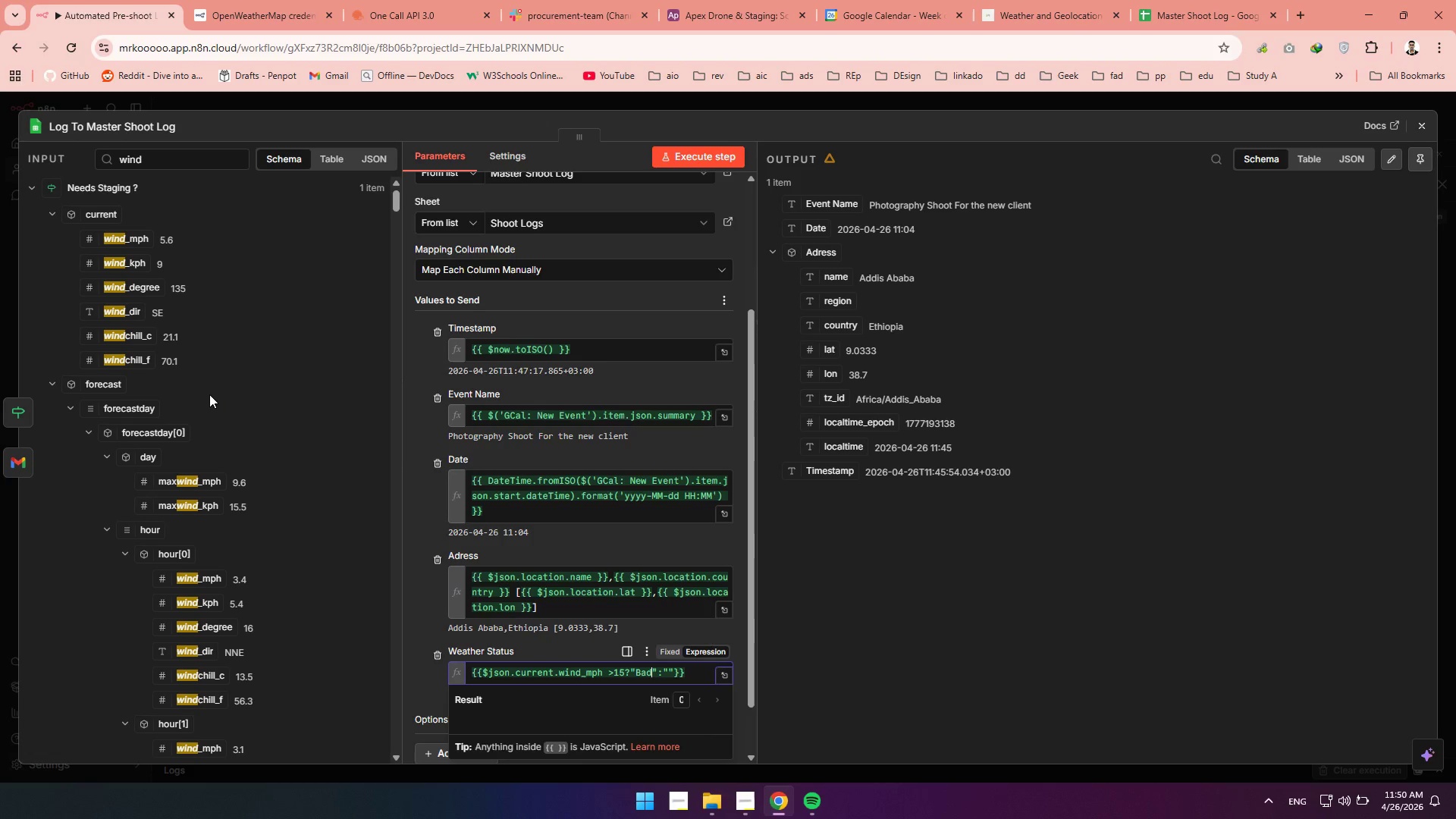 
wait(7.67)
 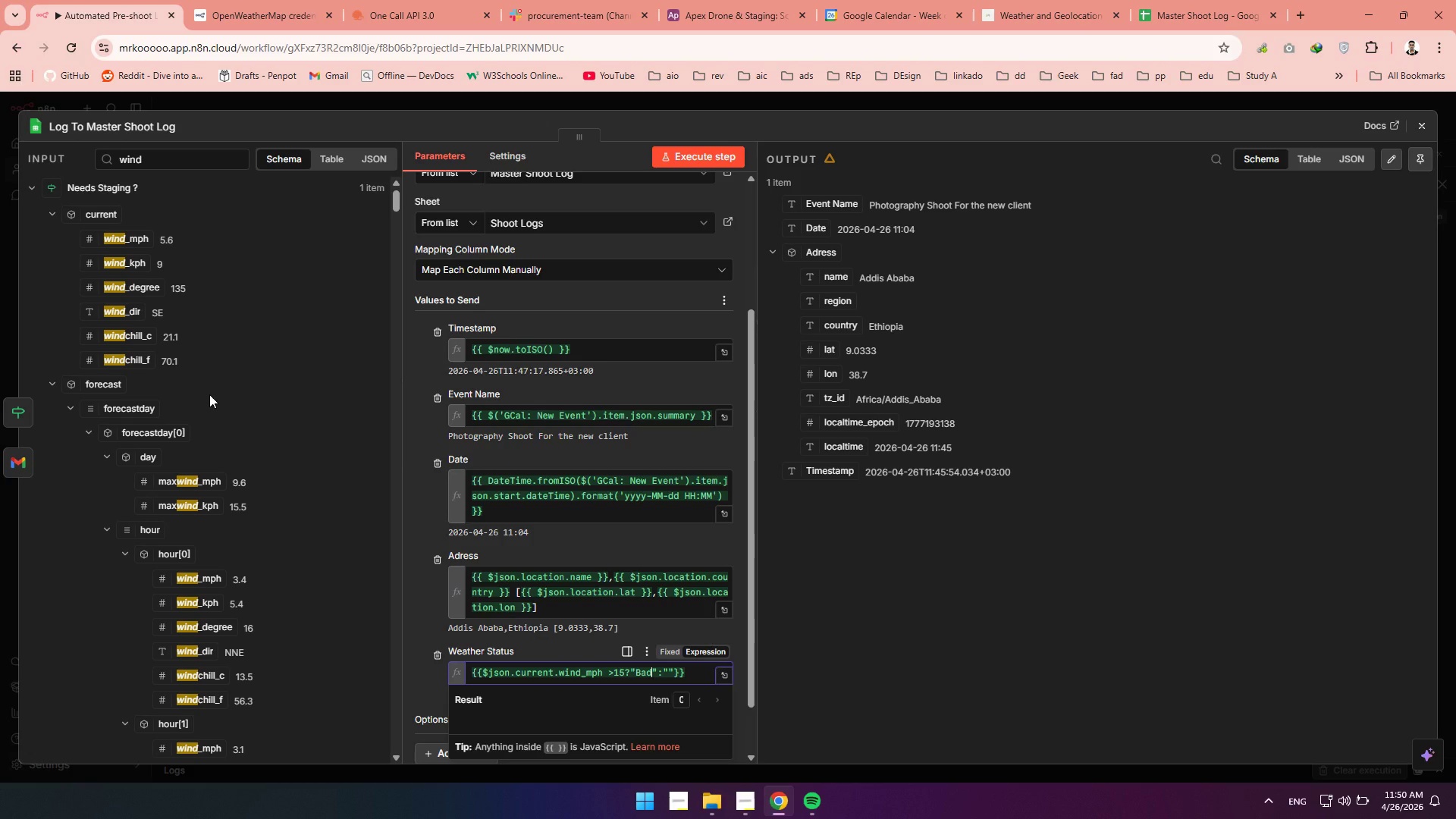 
left_click_drag(start_coordinate=[673, 672], to_coordinate=[664, 673])
 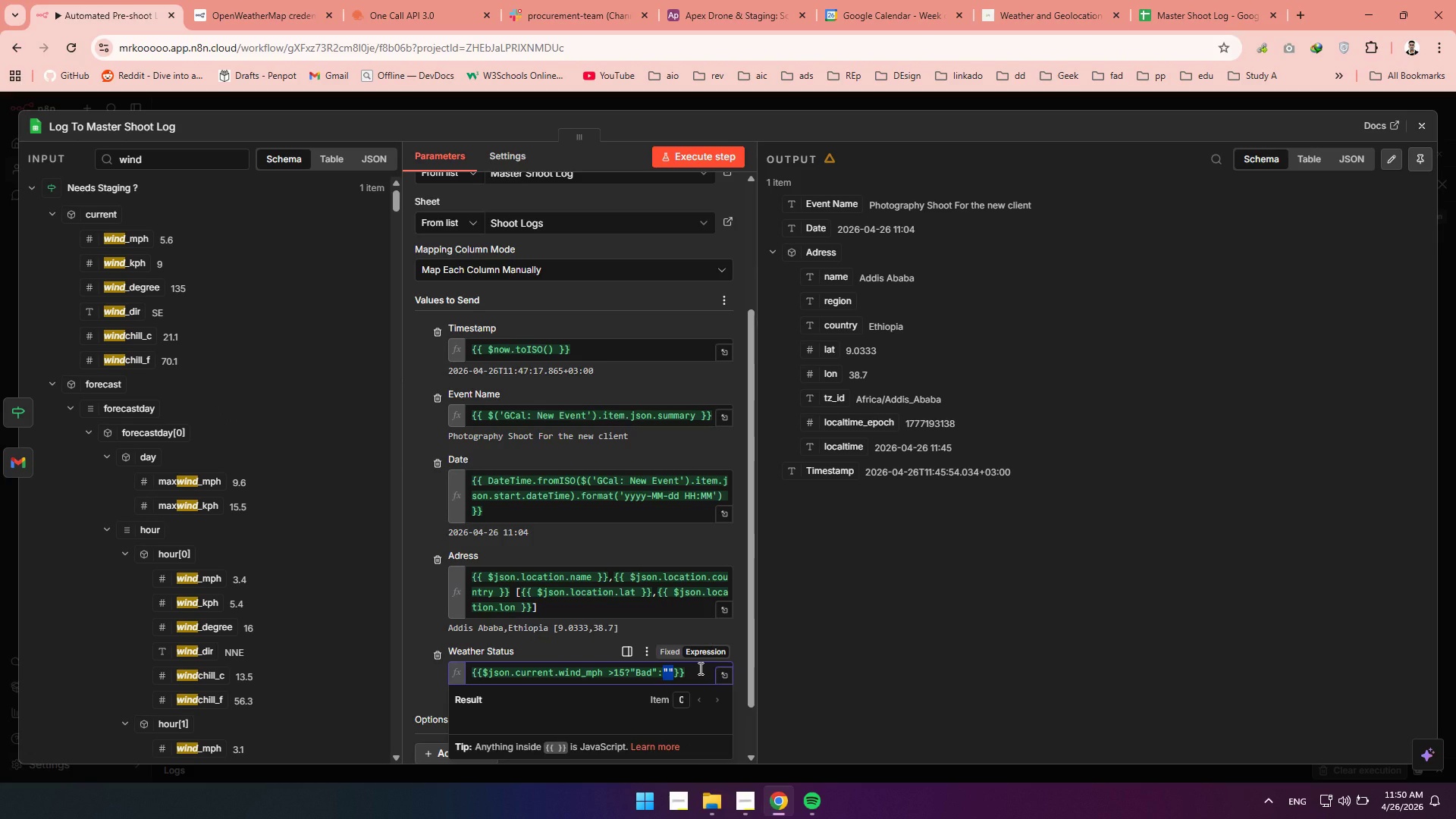 
wait(10.19)
 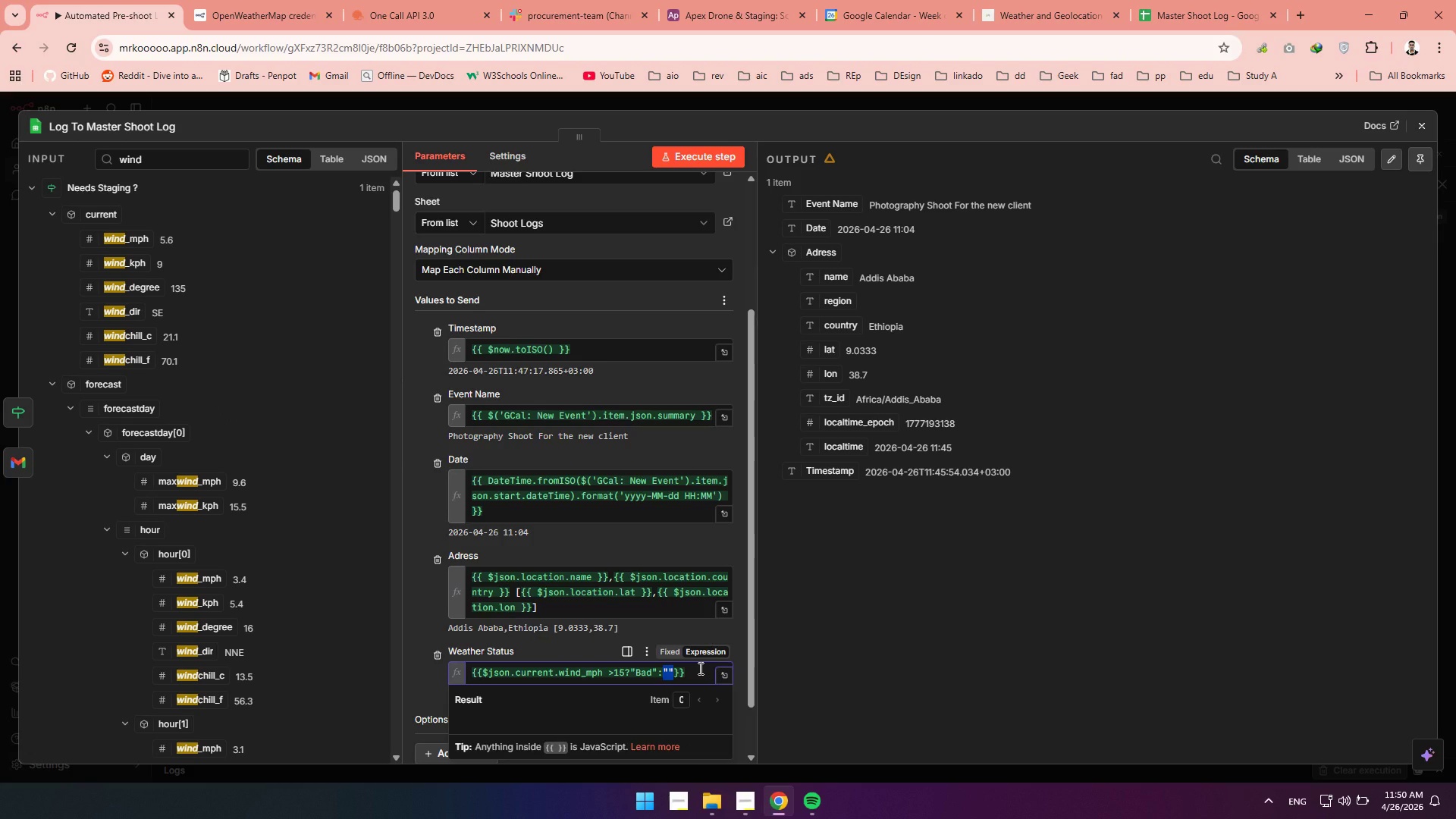 
left_click_drag(start_coordinate=[175, 168], to_coordinate=[75, 166])
 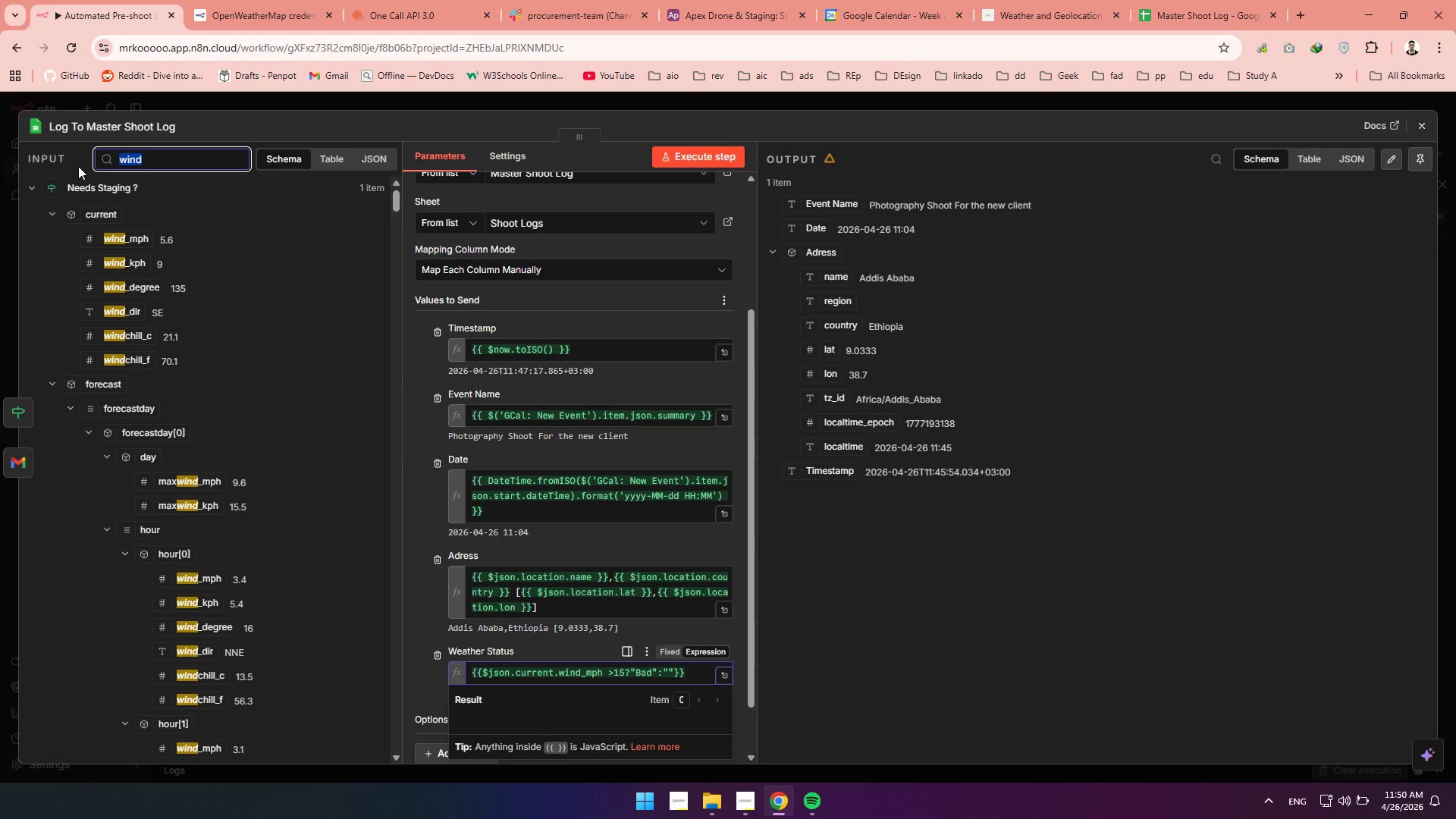 
type(rain)
 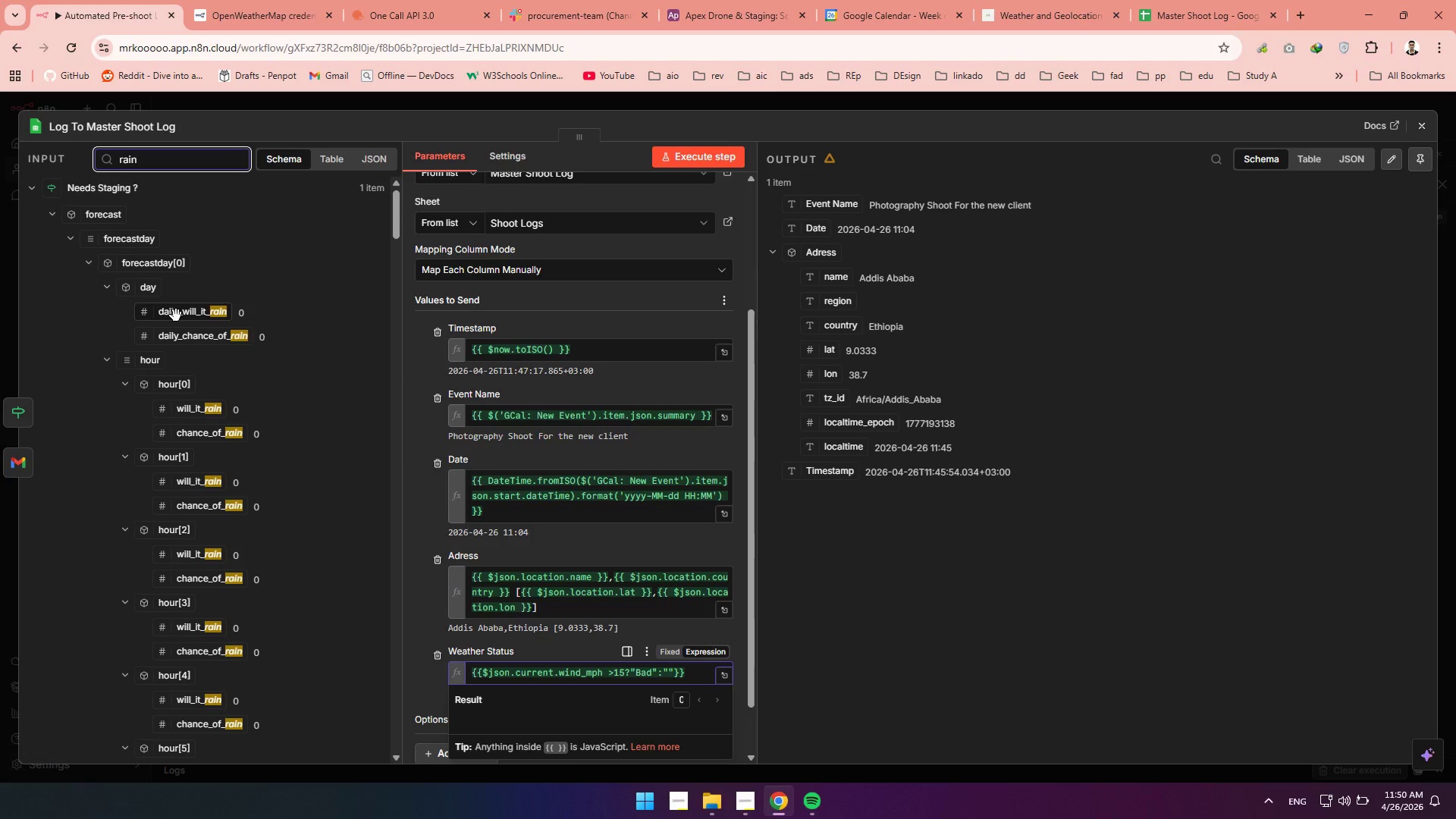 
left_click_drag(start_coordinate=[177, 315], to_coordinate=[674, 676])
 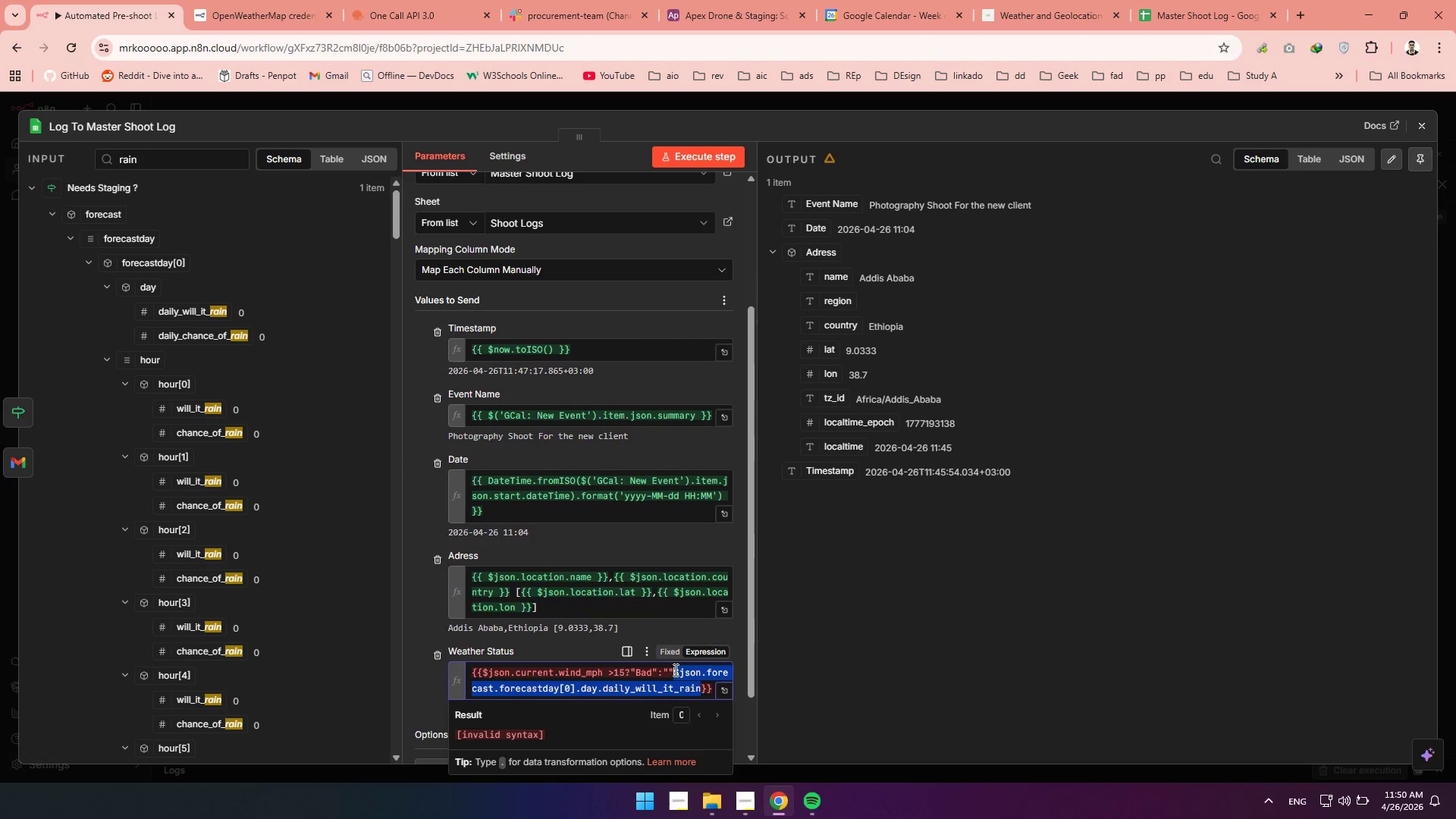 
left_click([674, 670])
 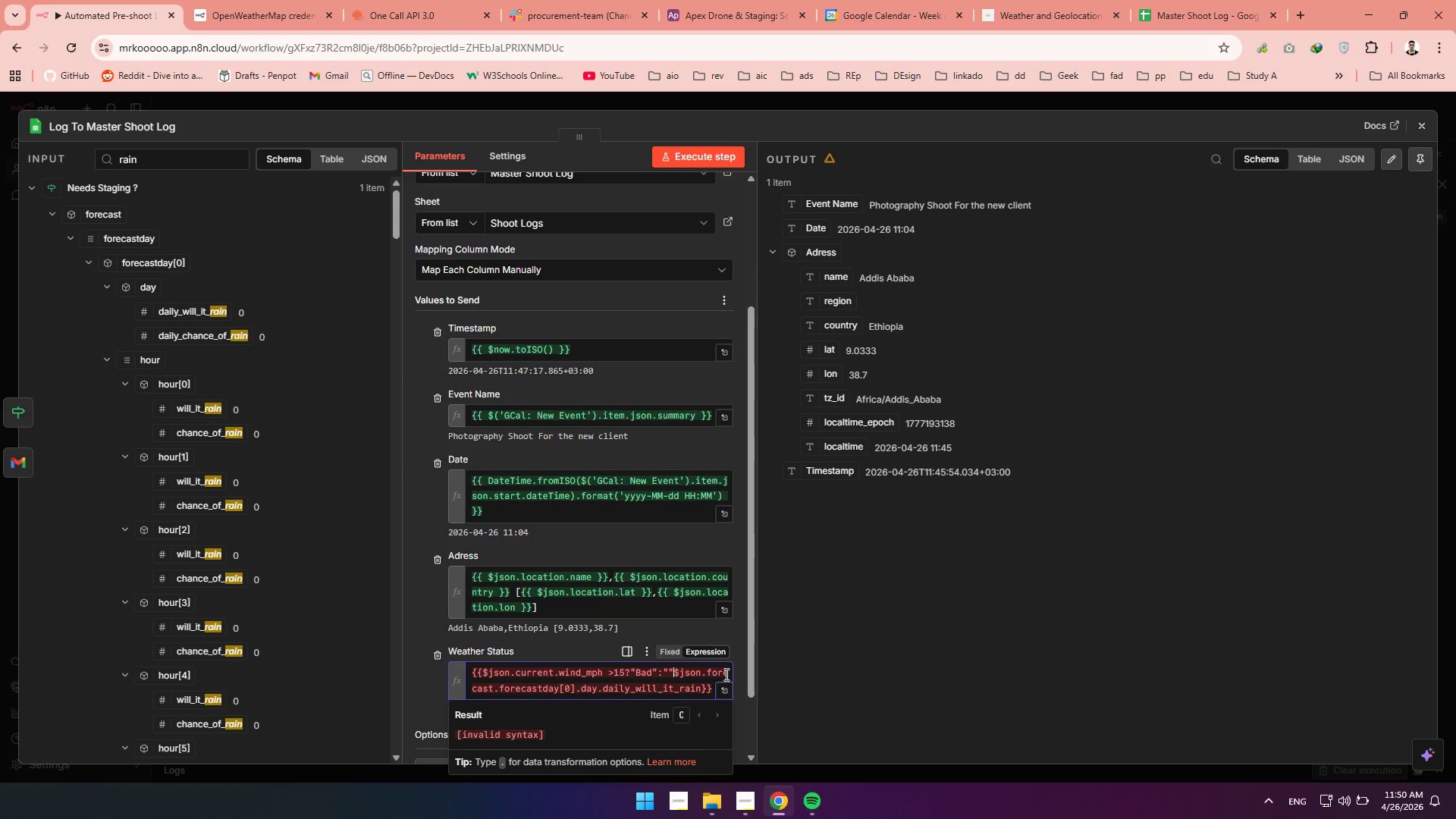 
key(Backspace)
 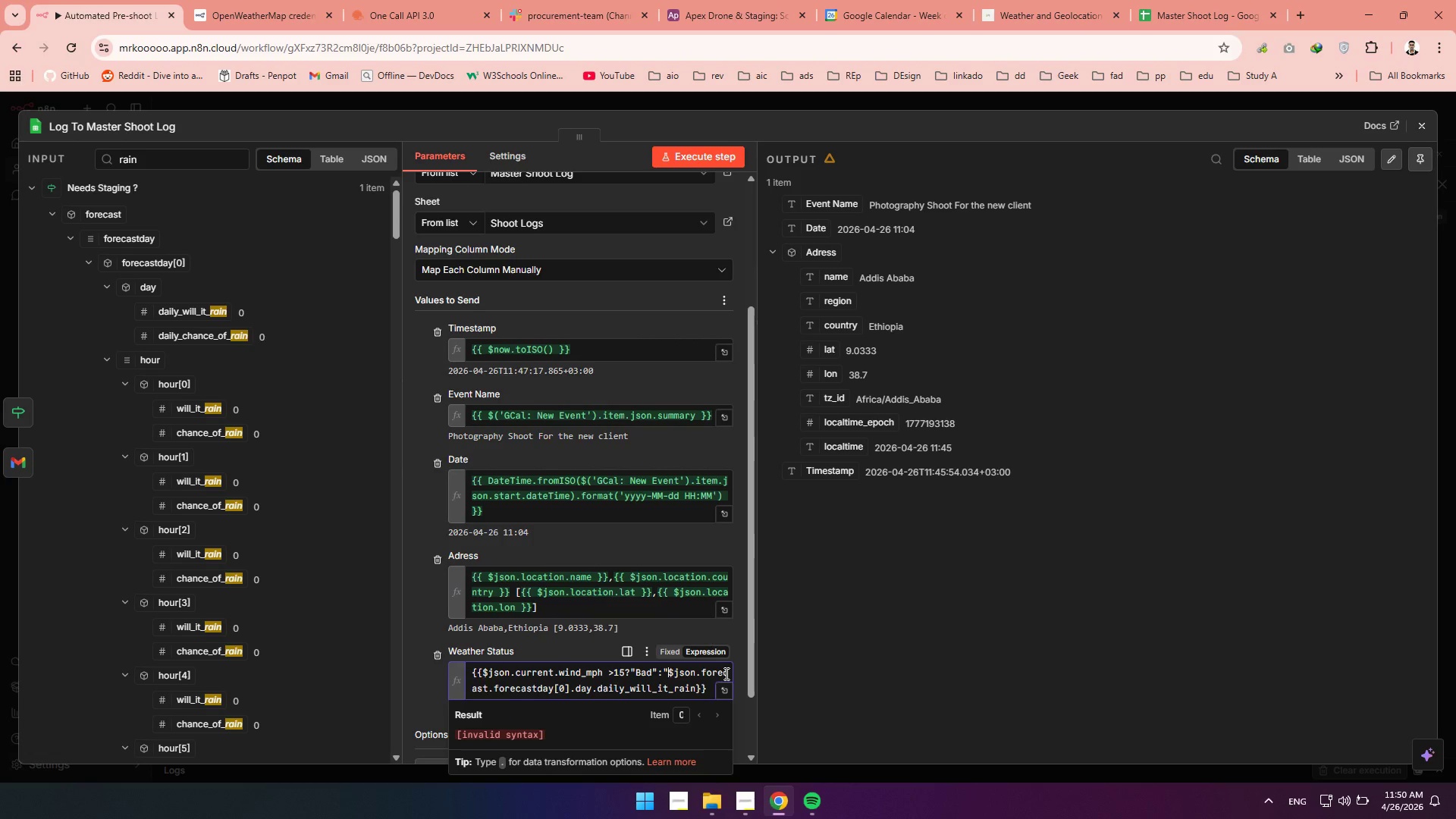 
key(Backspace)
 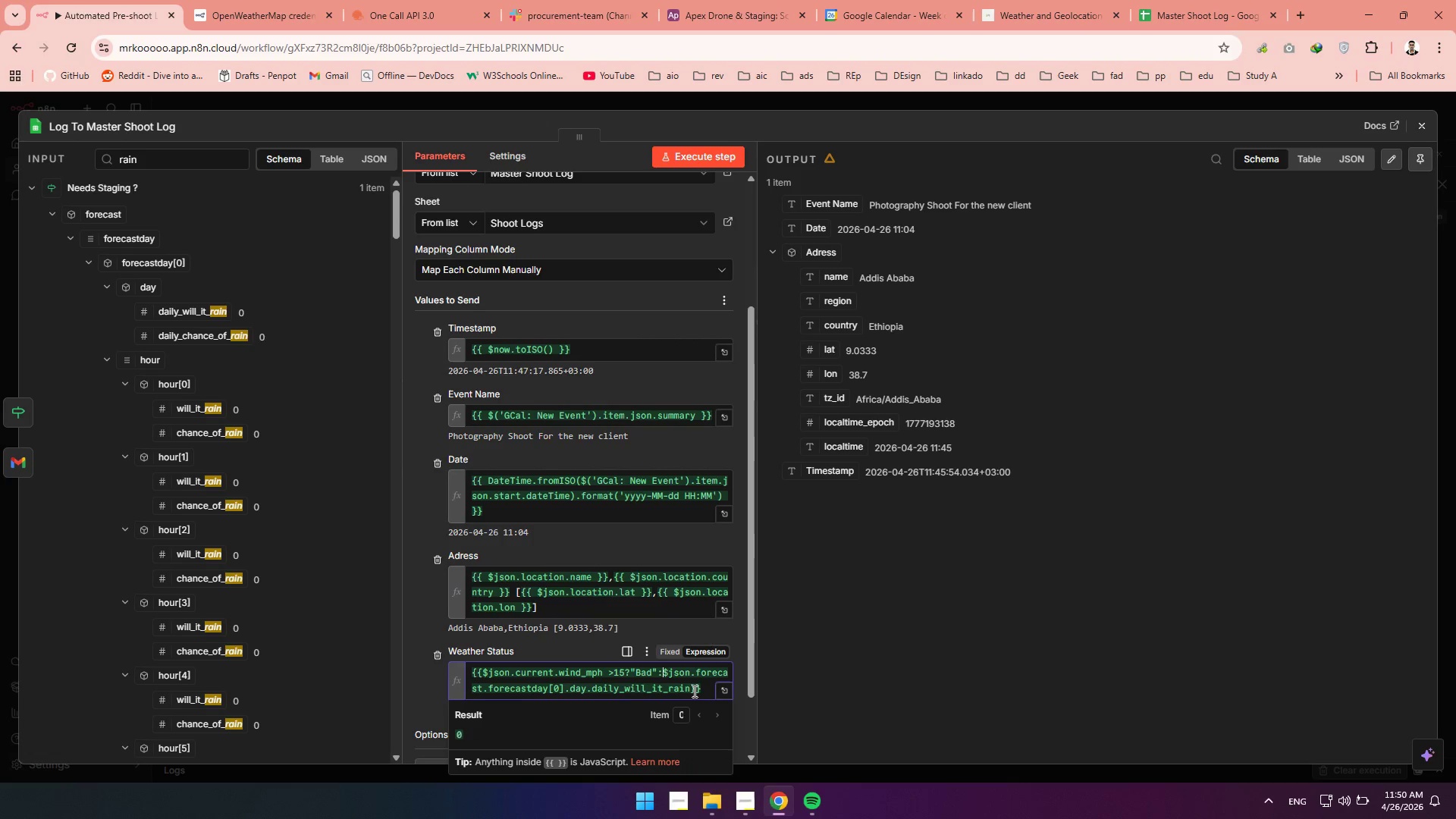 
left_click([690, 689])
 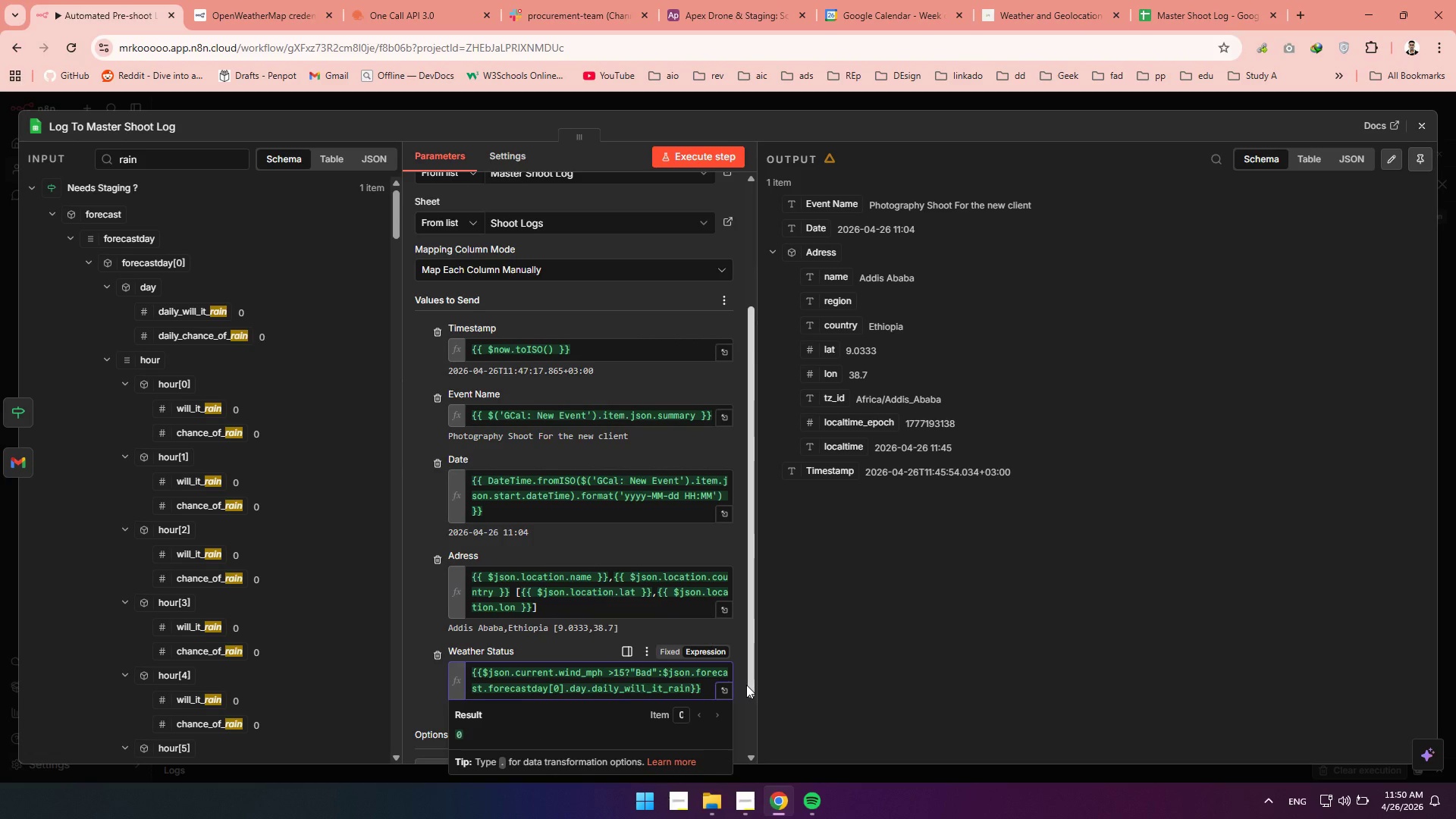 
key(Shift+Period)
 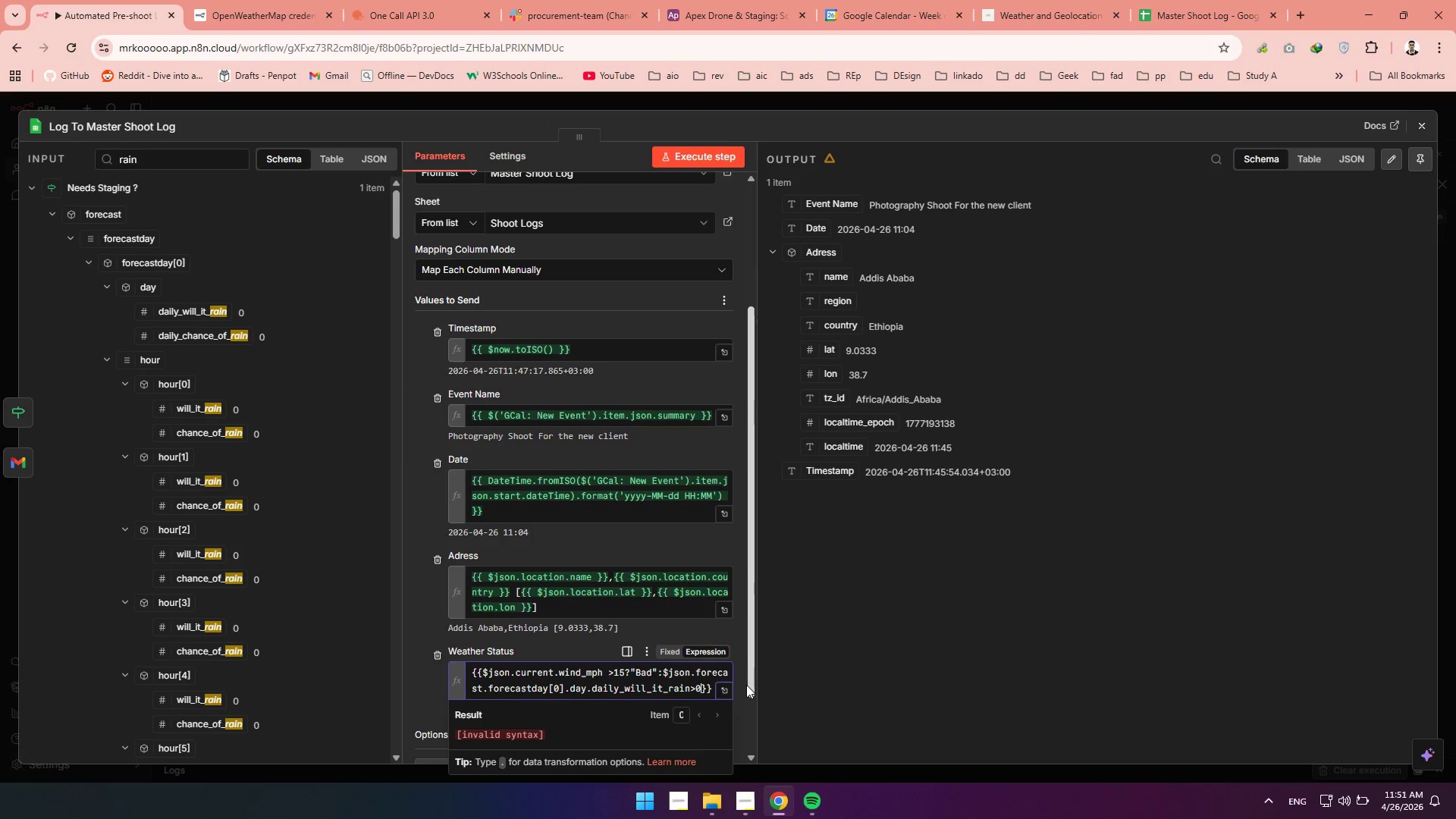 
key(0)
 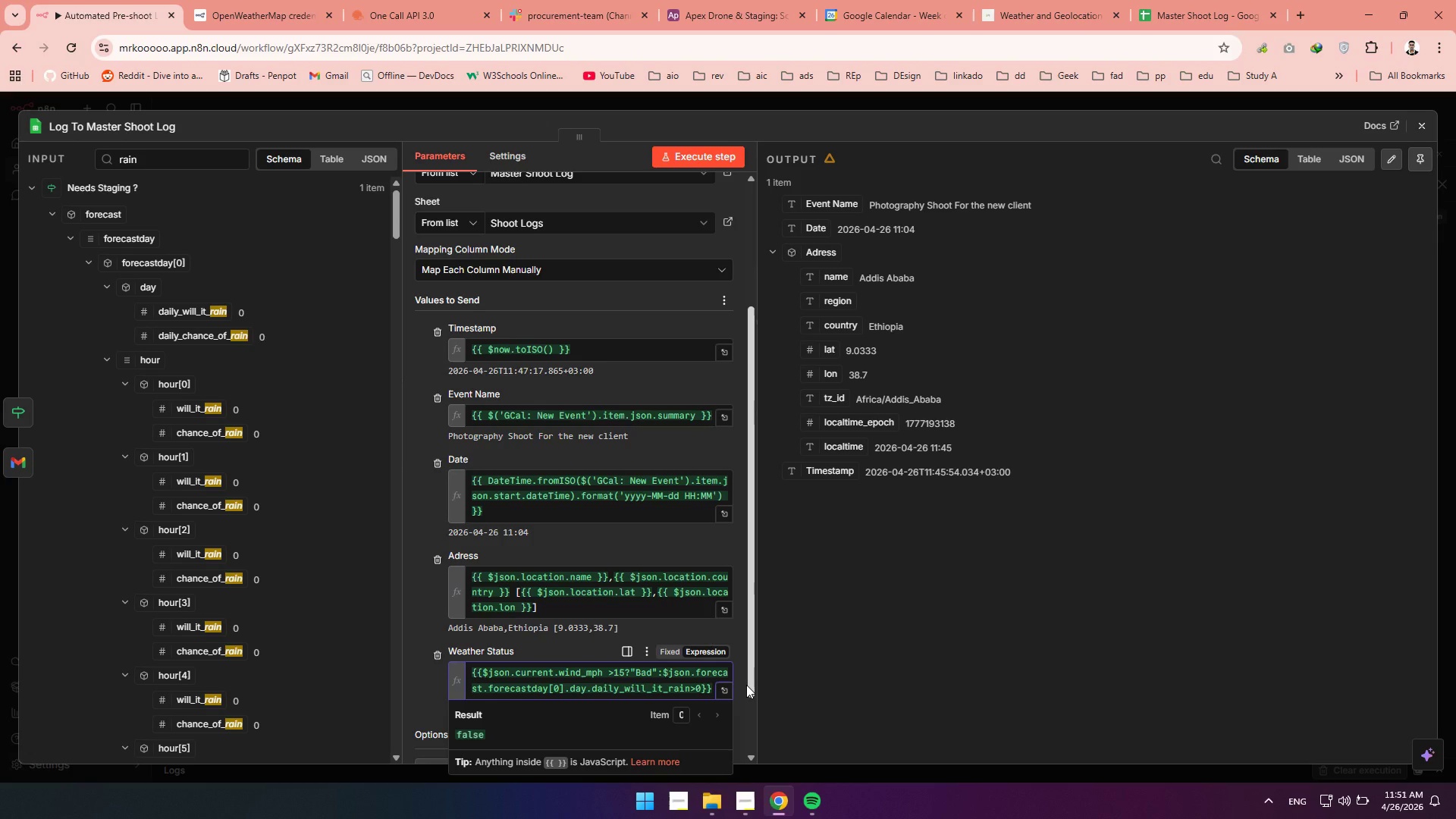 
key(Shift+Slash)
 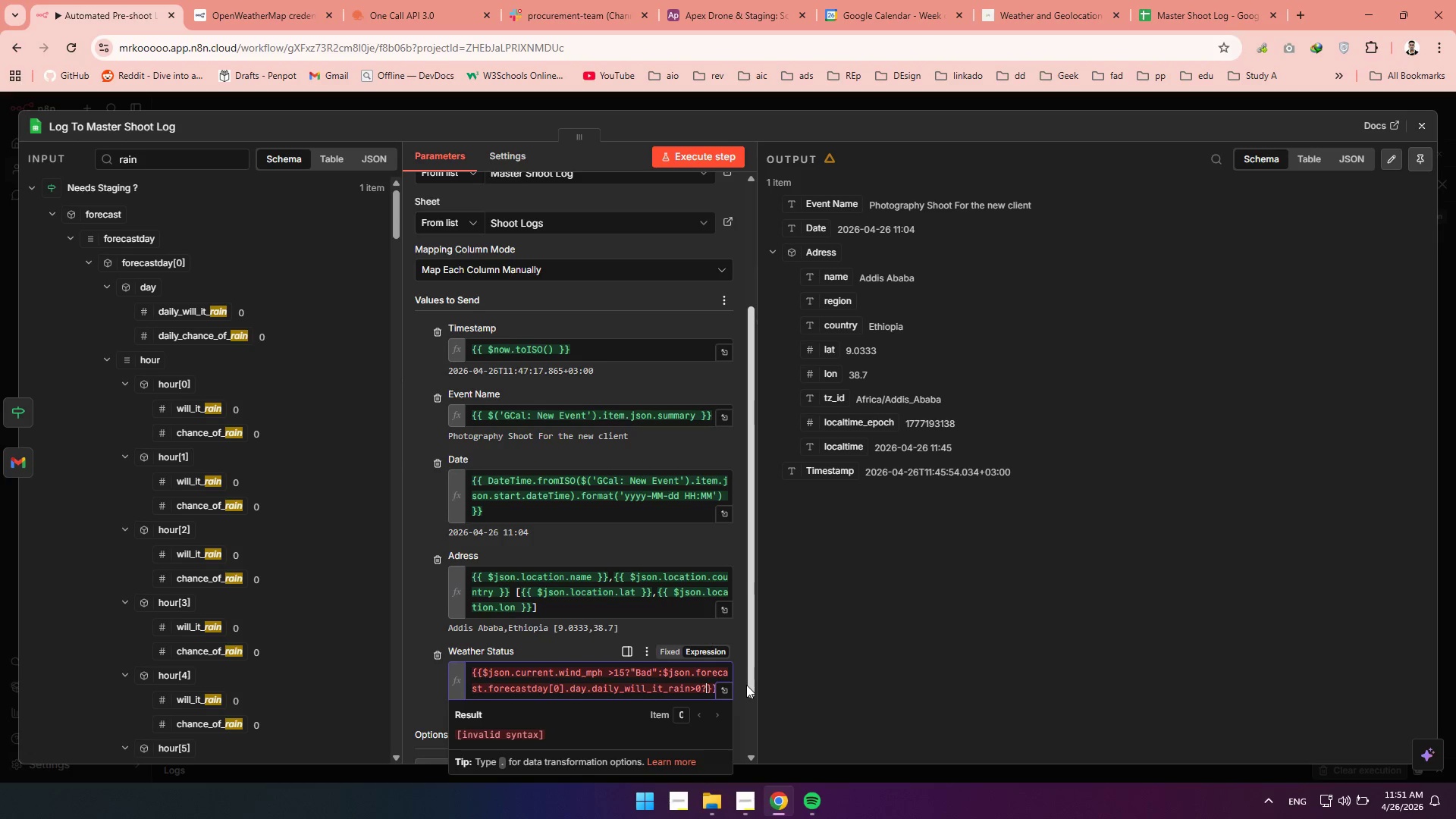 
key(Backspace)
 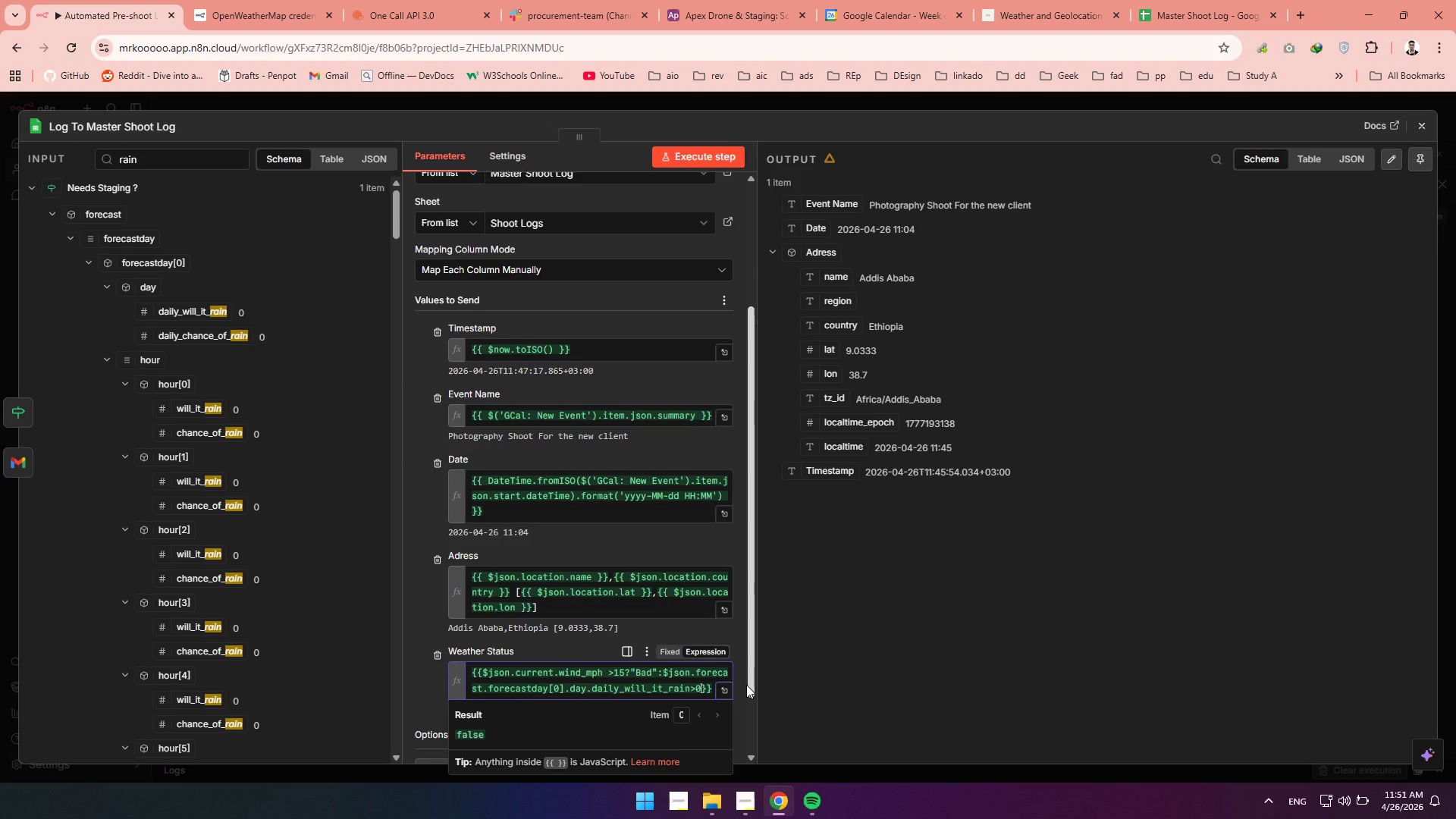 
key(Shift+Slash)
 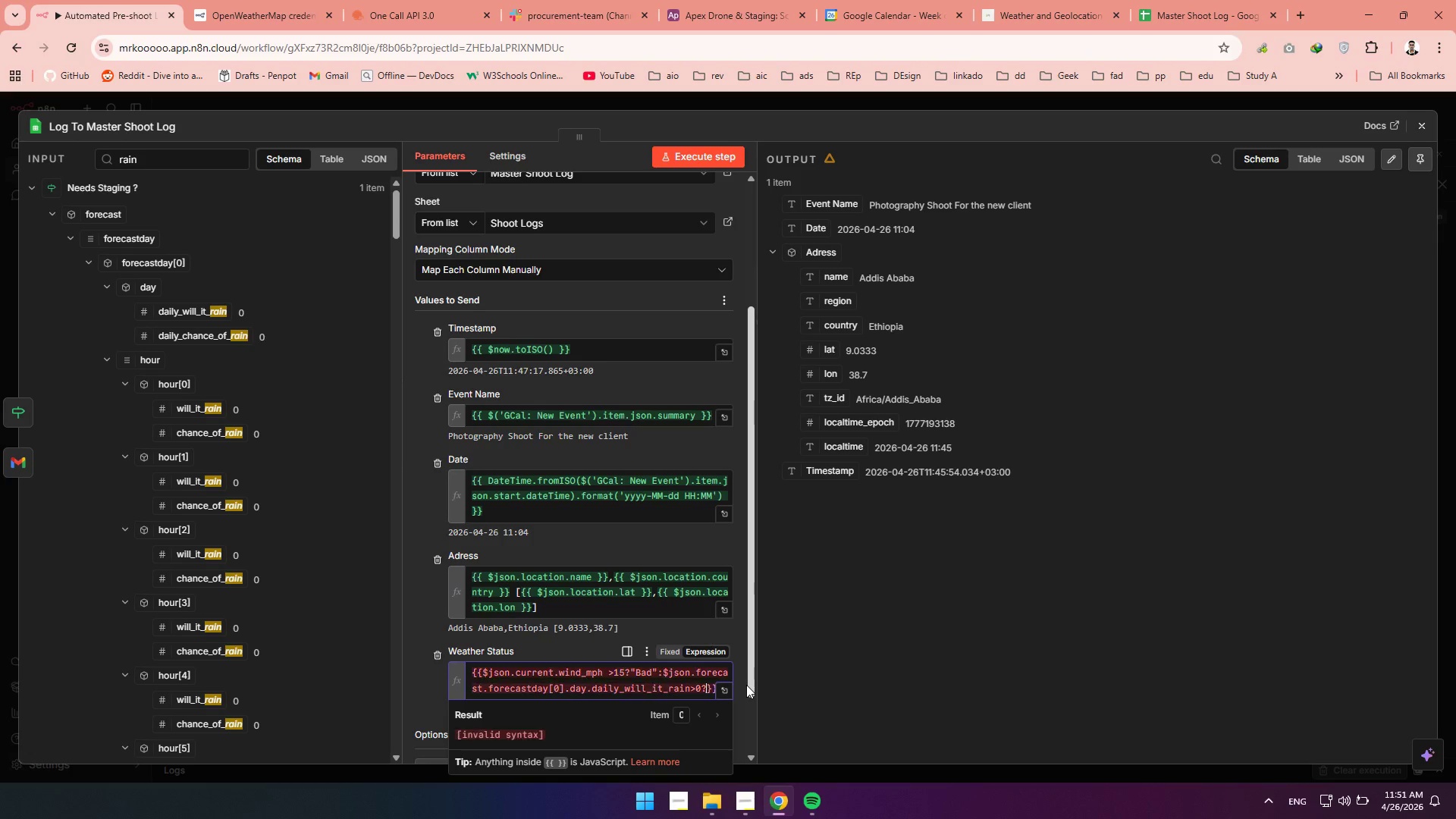 
key(Shift+Semicolon)
 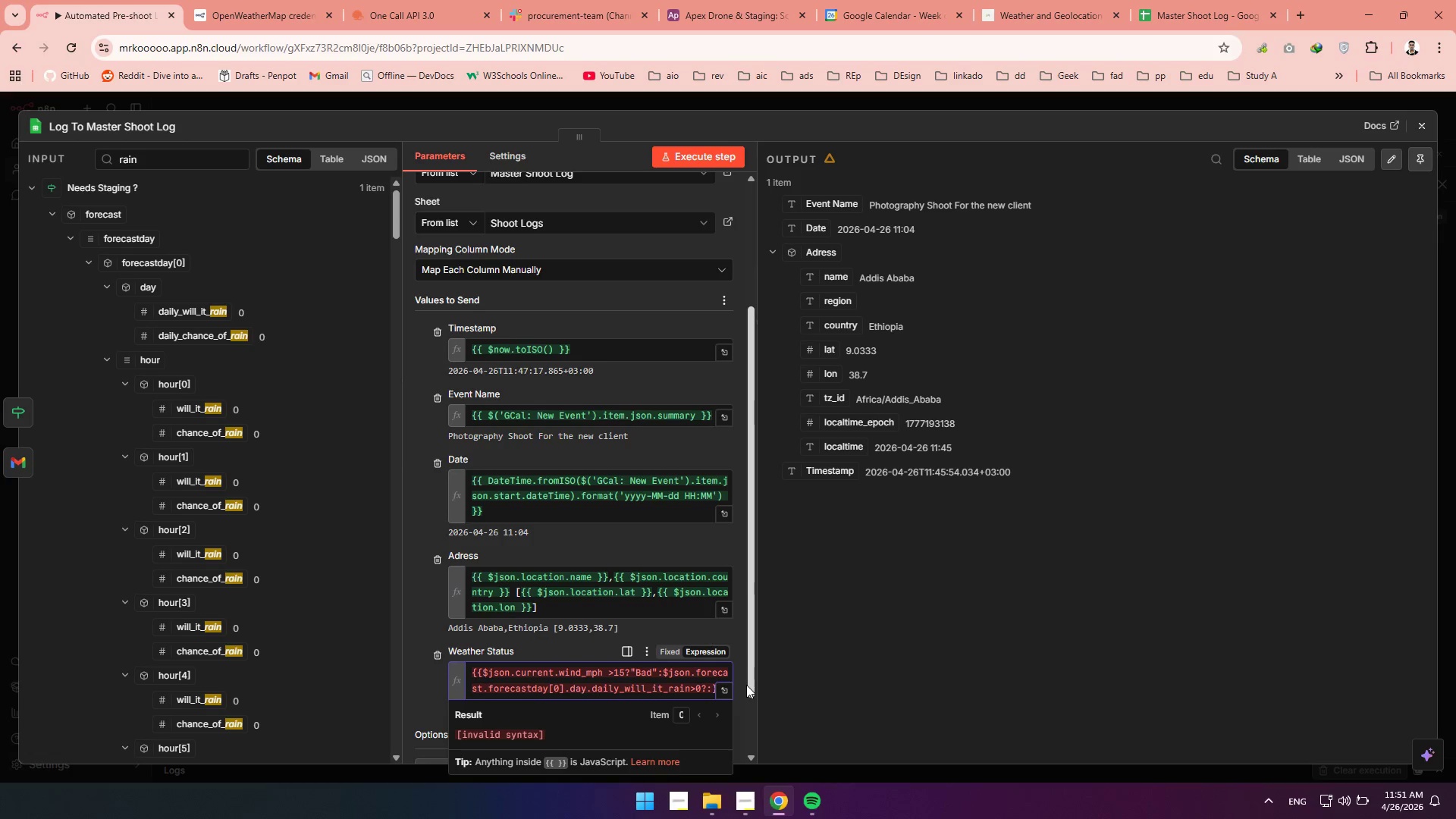 
key(ArrowLeft)
 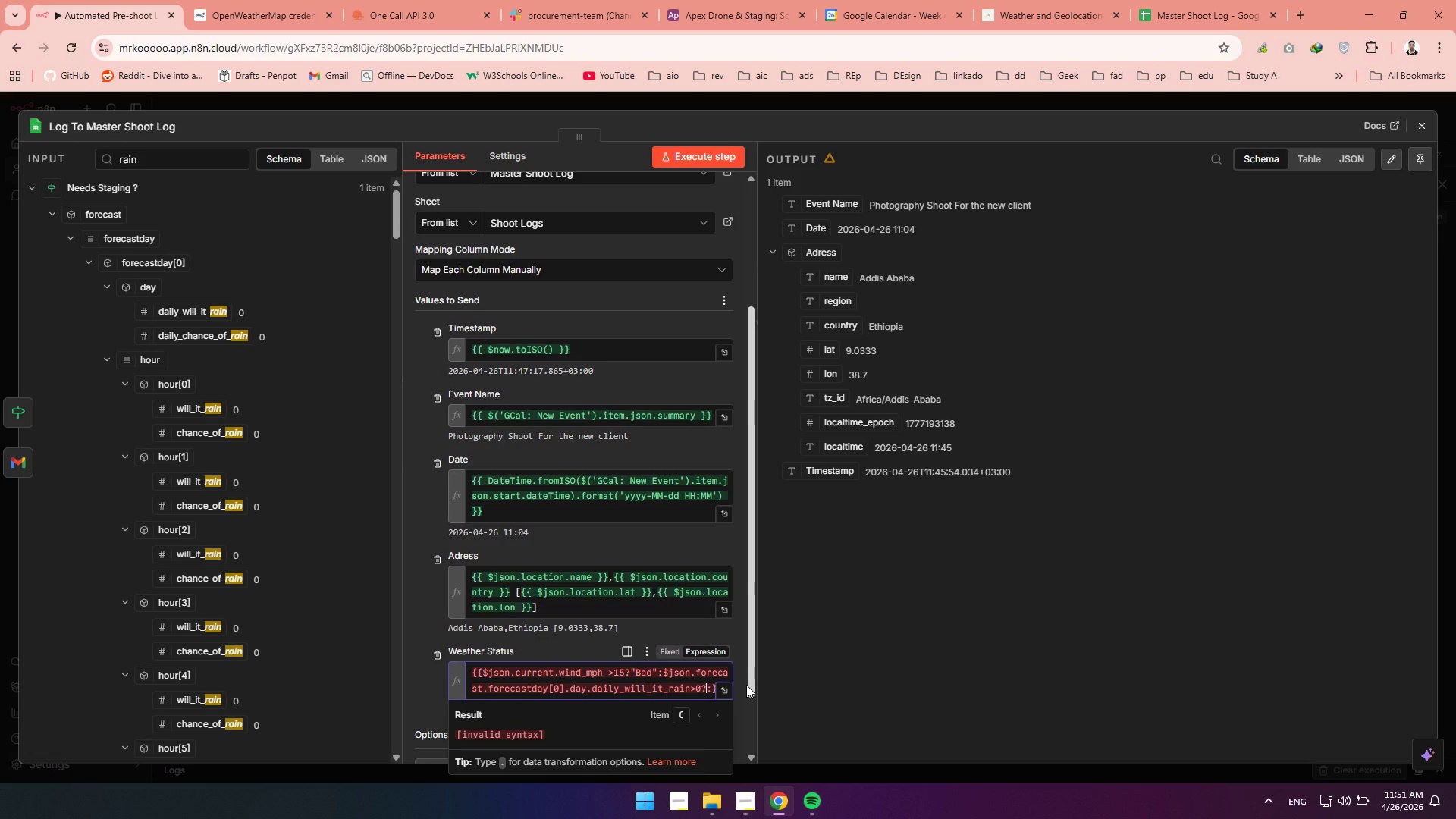 
key(Shift+Quote)
 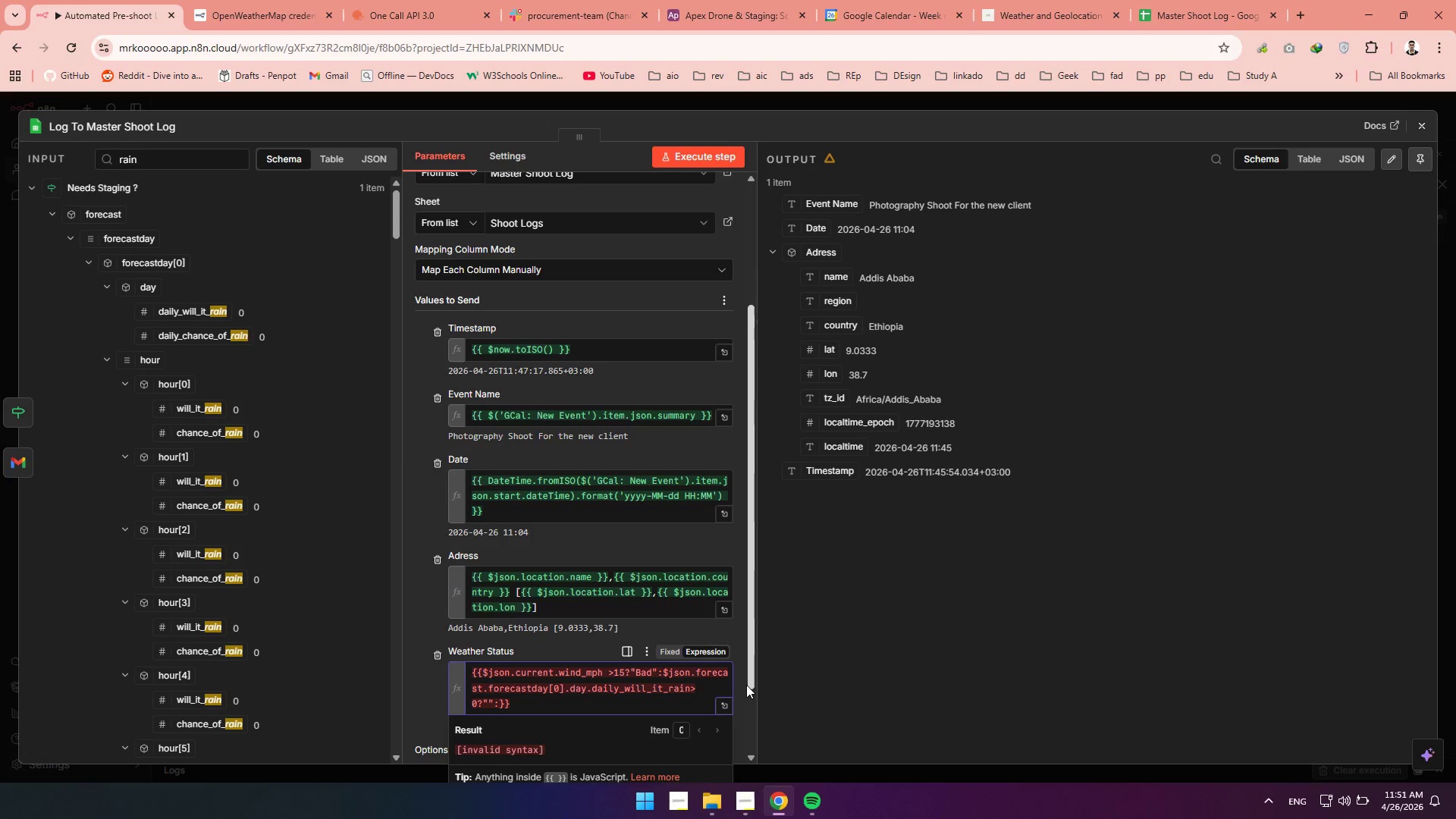 
key(ArrowRight)
 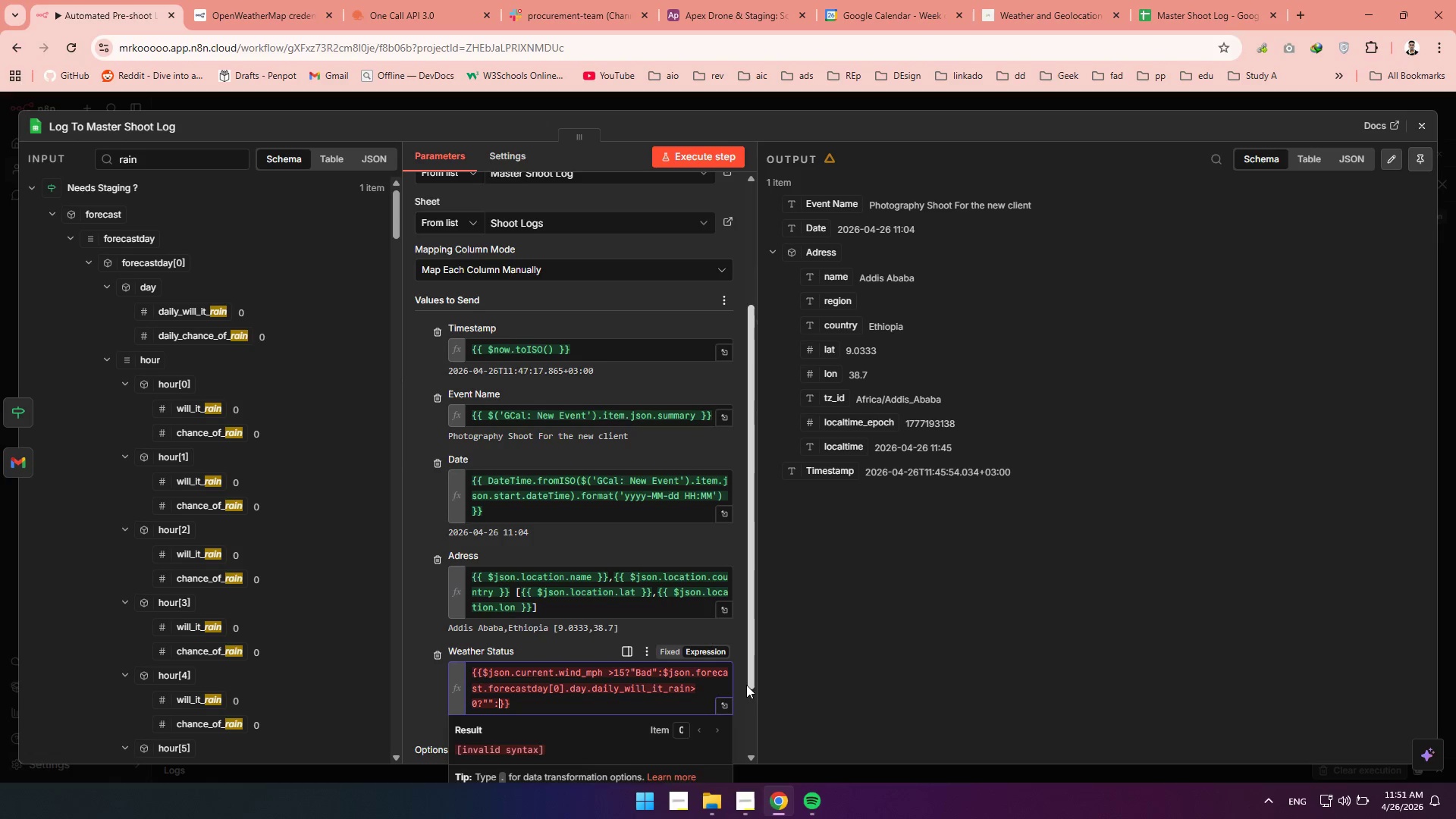 
key(ArrowRight)
 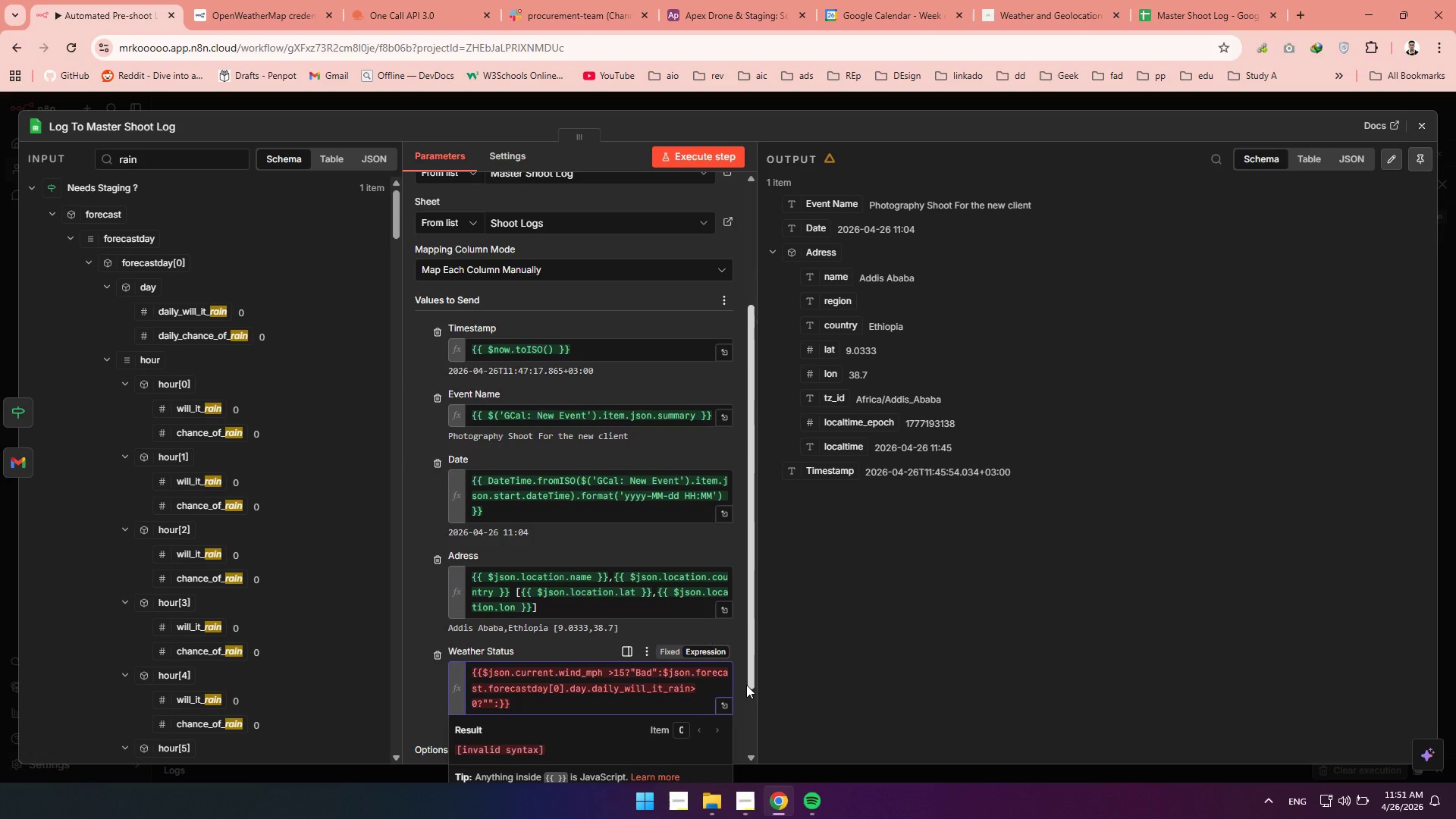 
key(Shift+Quote)
 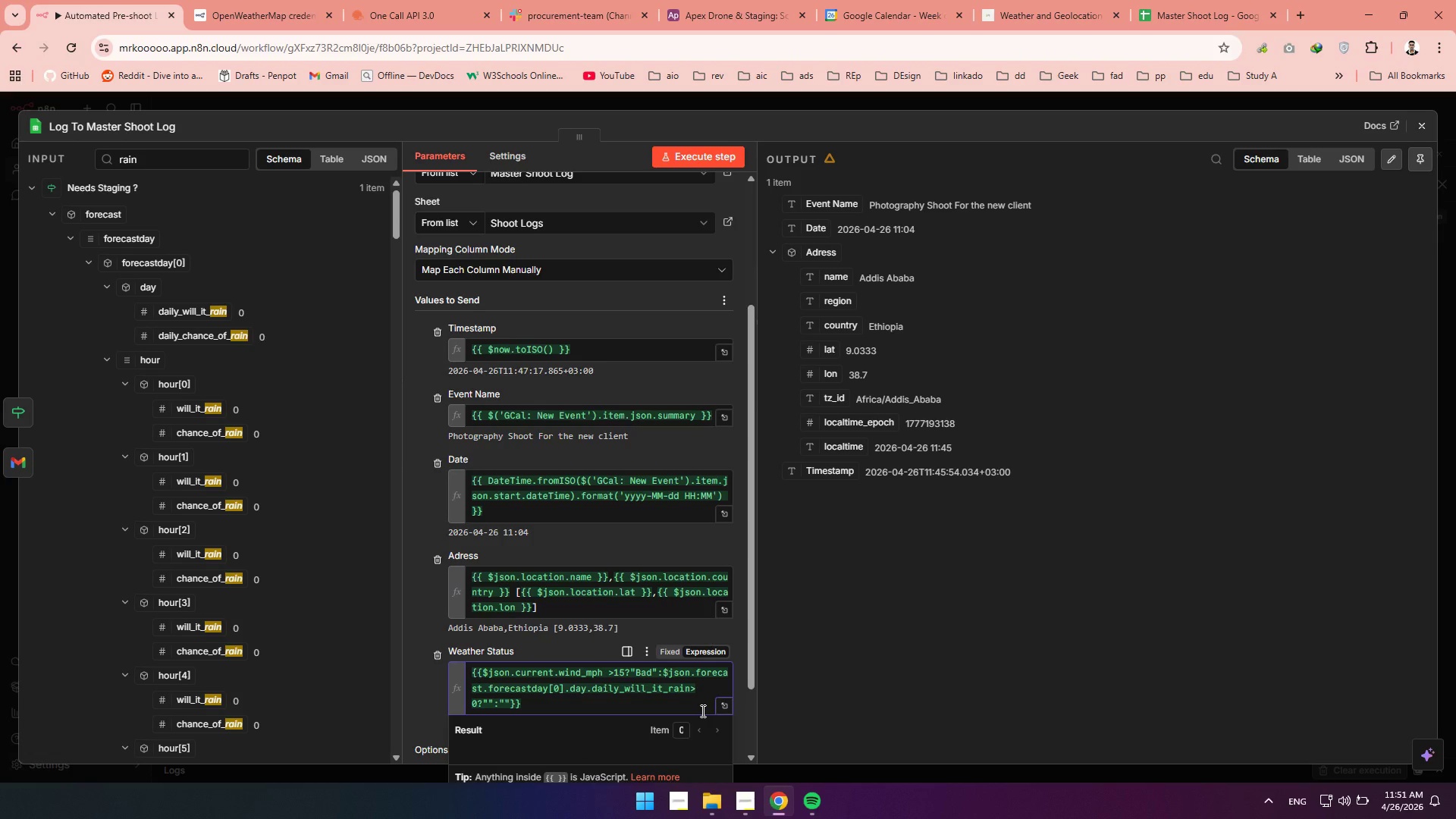 
wait(9.38)
 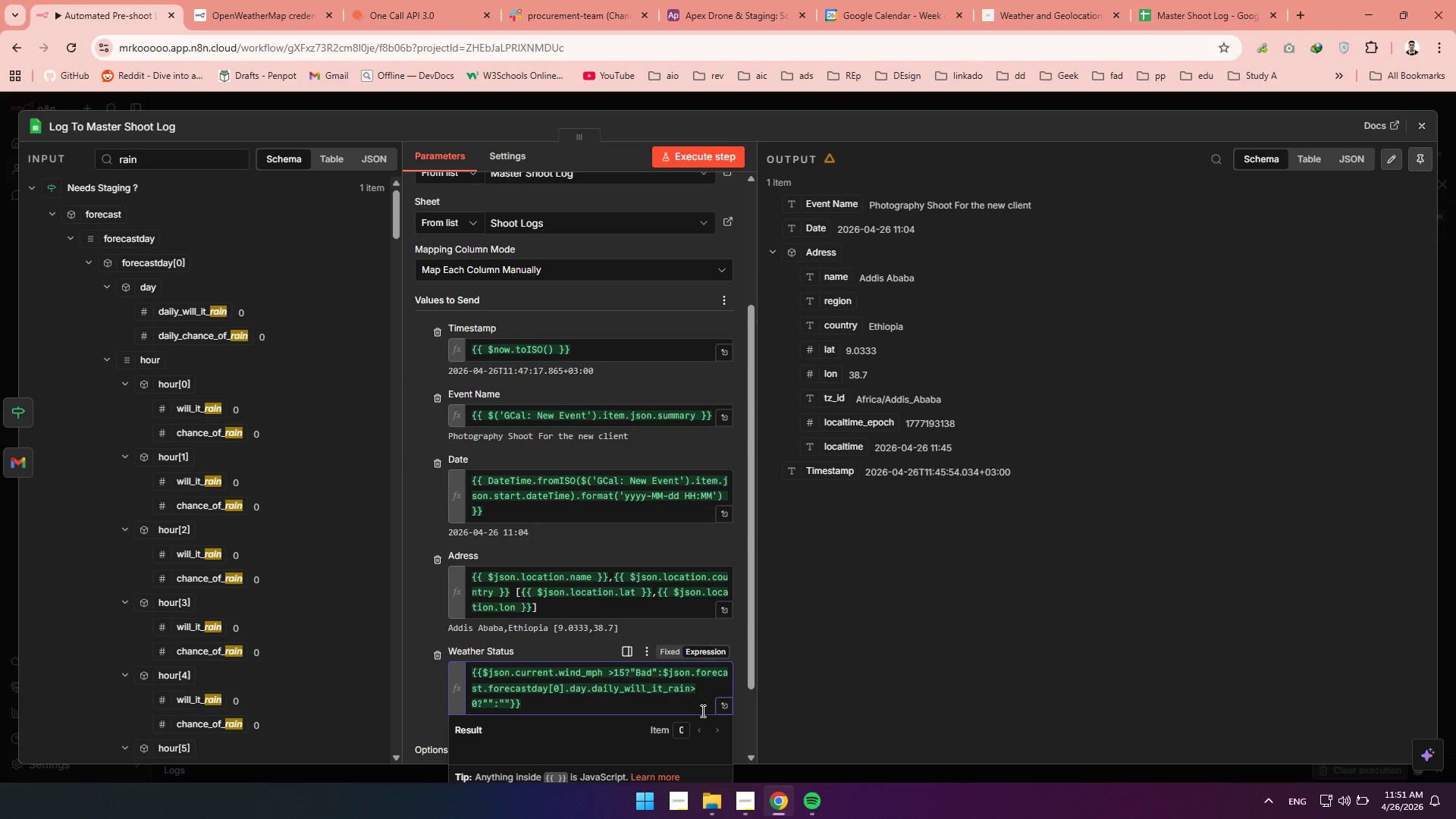 
mouse_move([759, 795])
 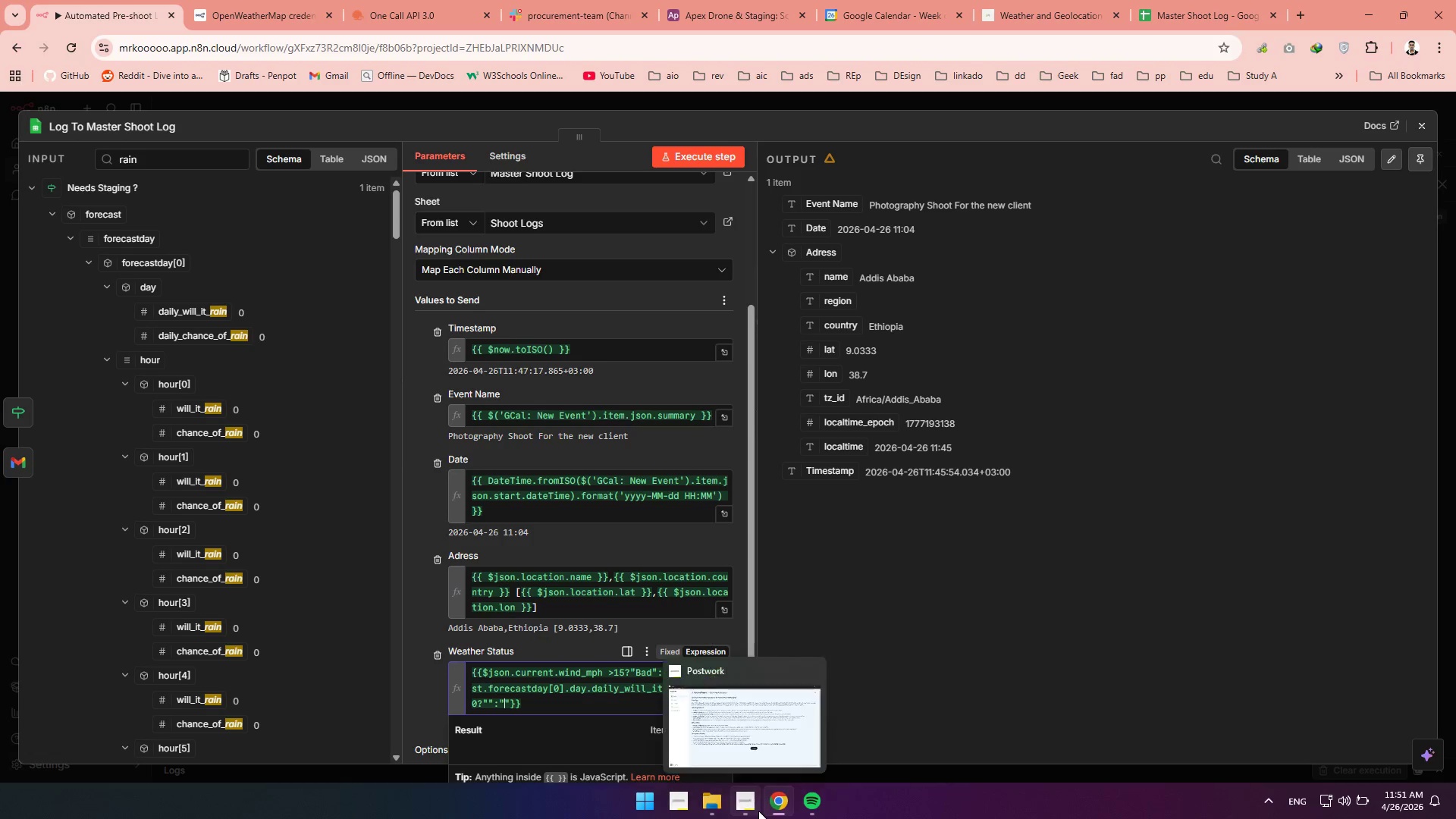 
left_click([758, 811])